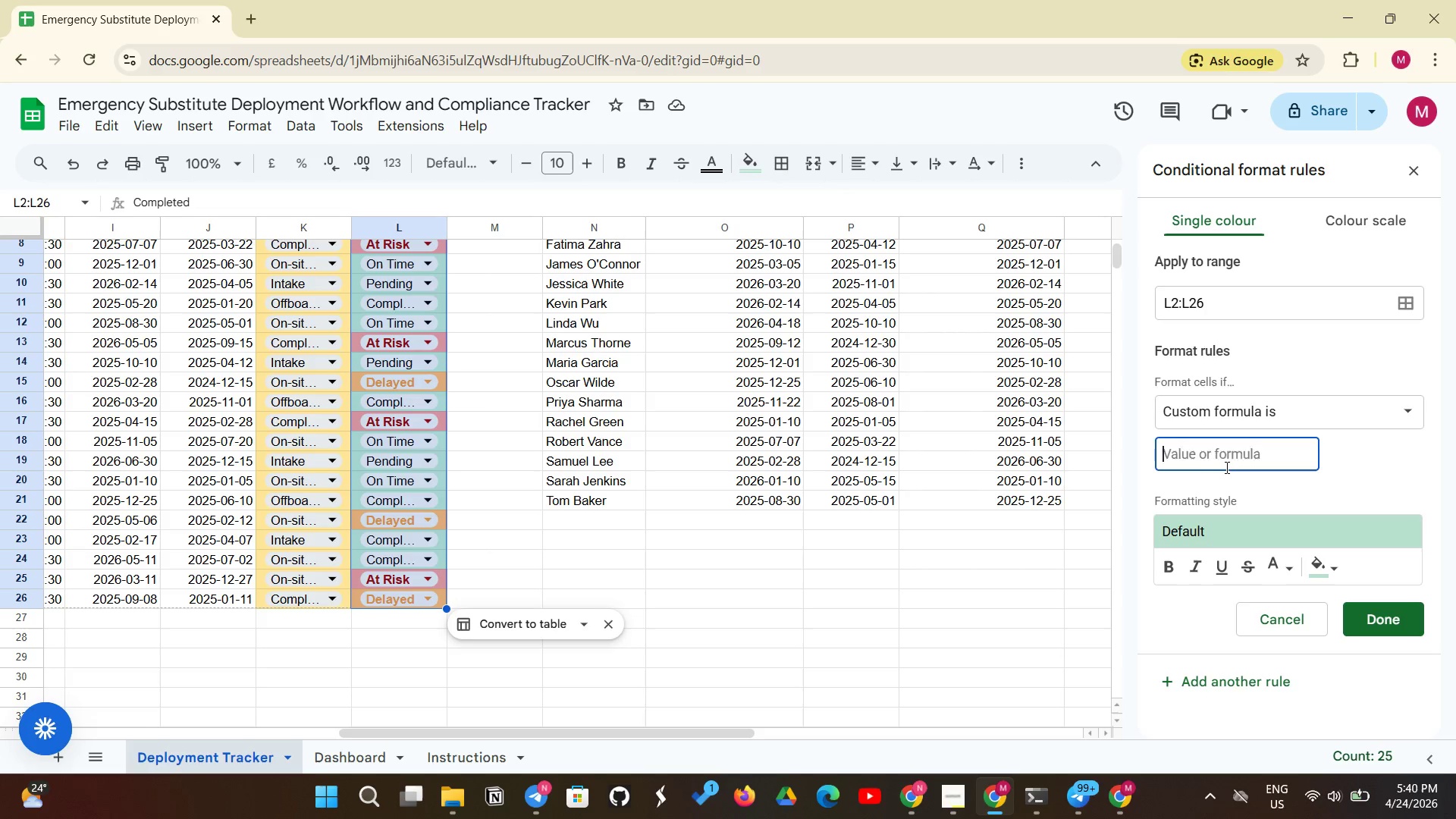 
type(=L)
key(Backspace)
type(L2="On Time")
 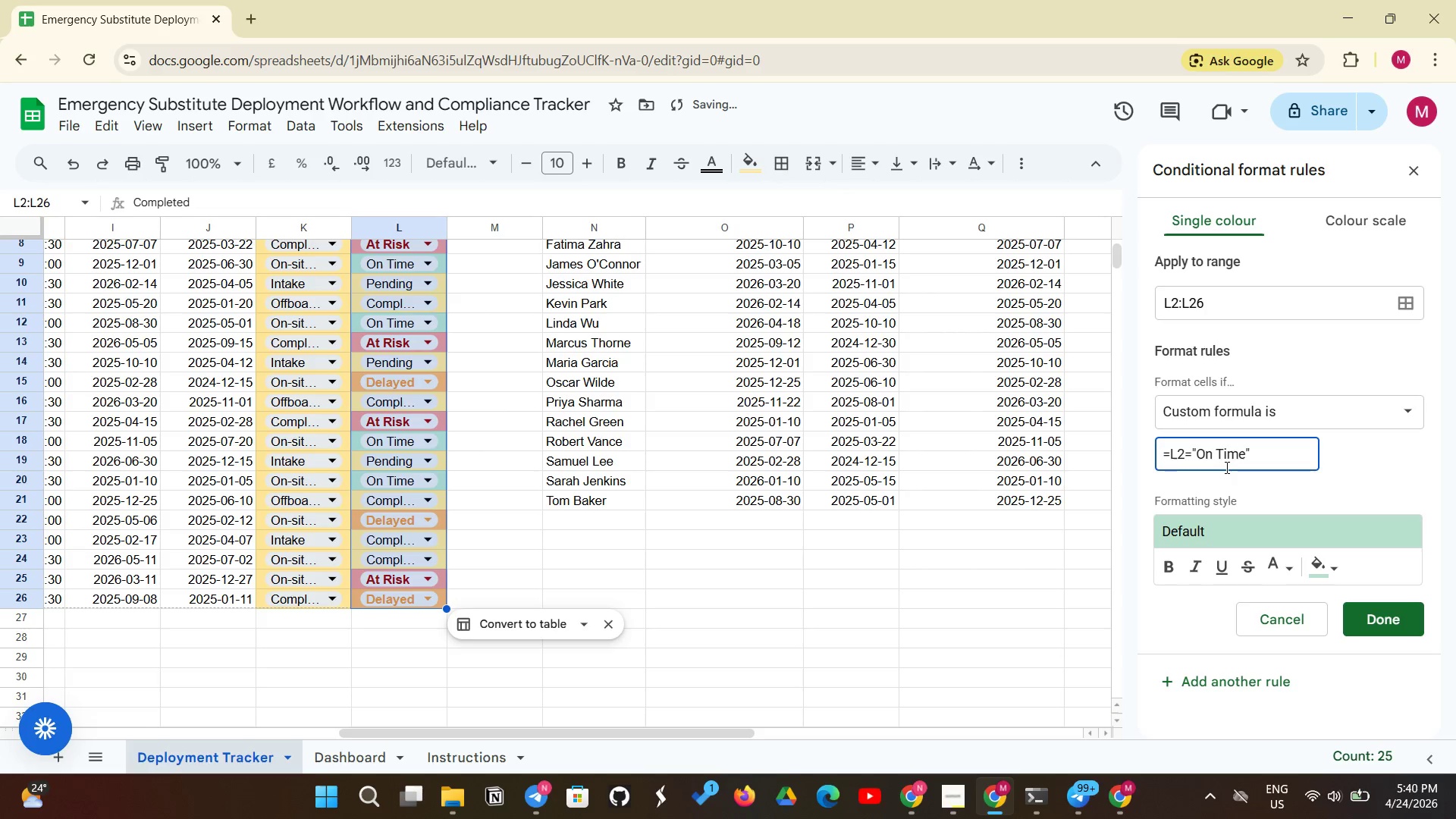 
left_click([1266, 560])
 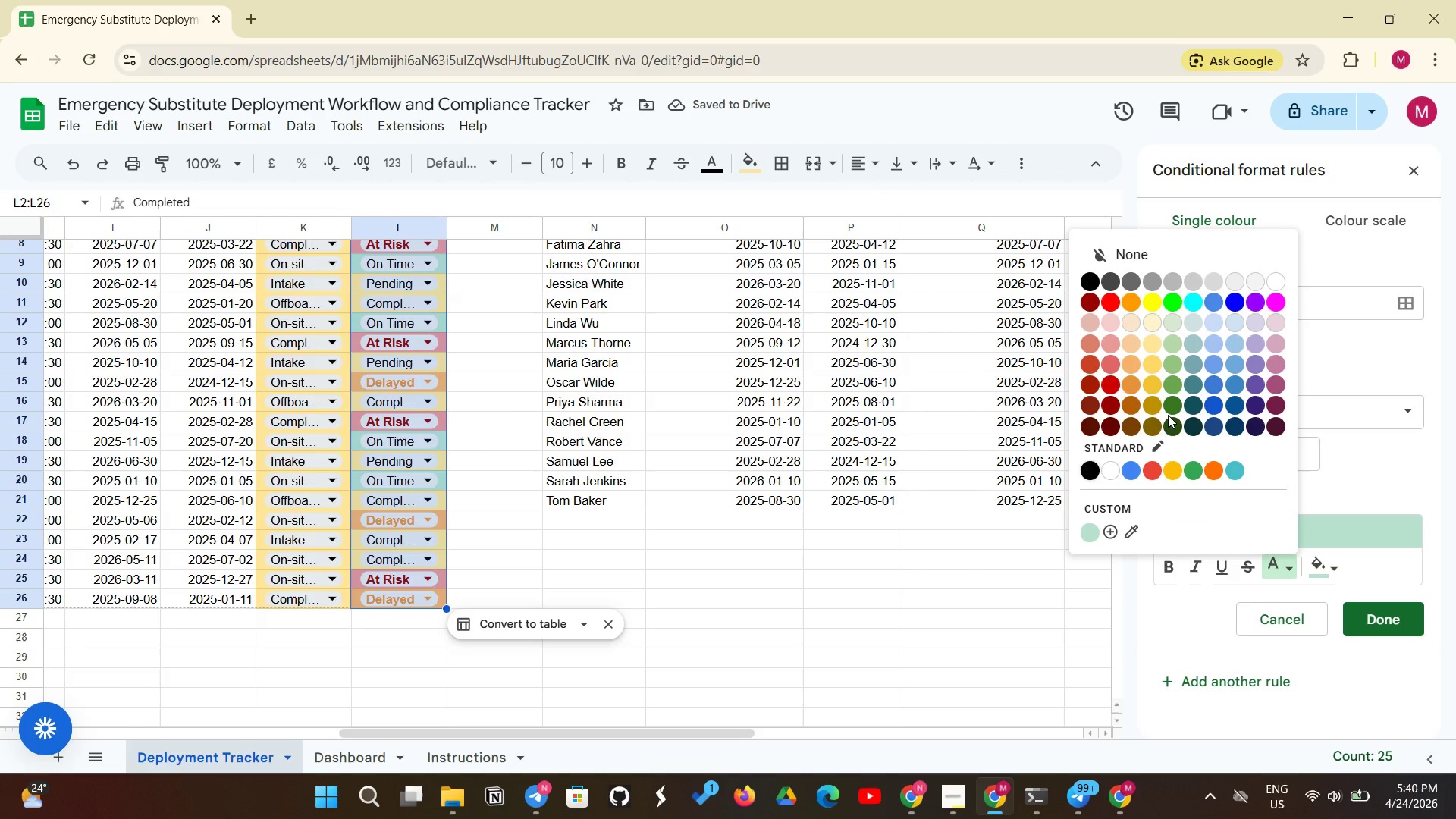 
left_click([1168, 415])
 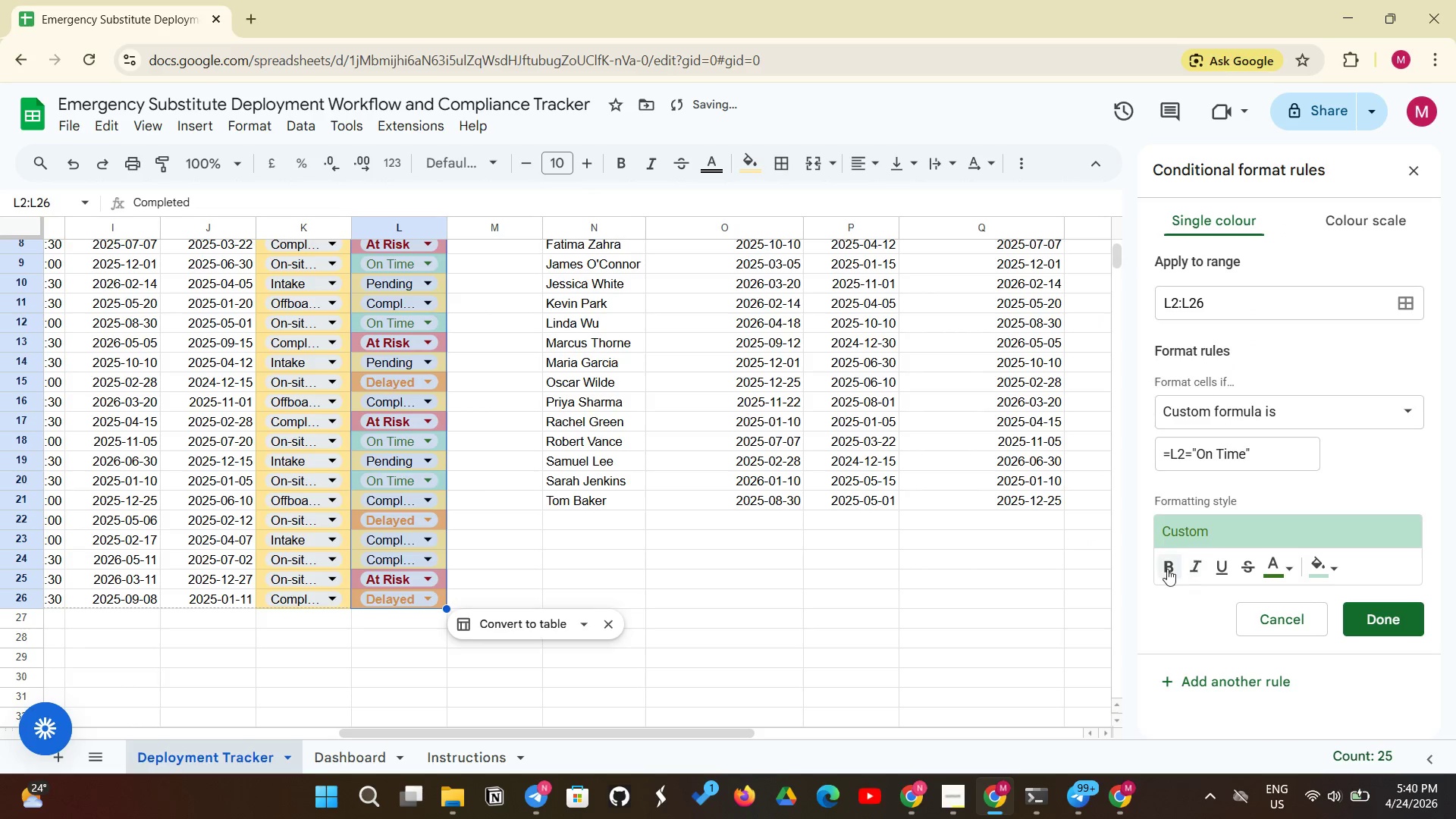 
left_click([1167, 569])
 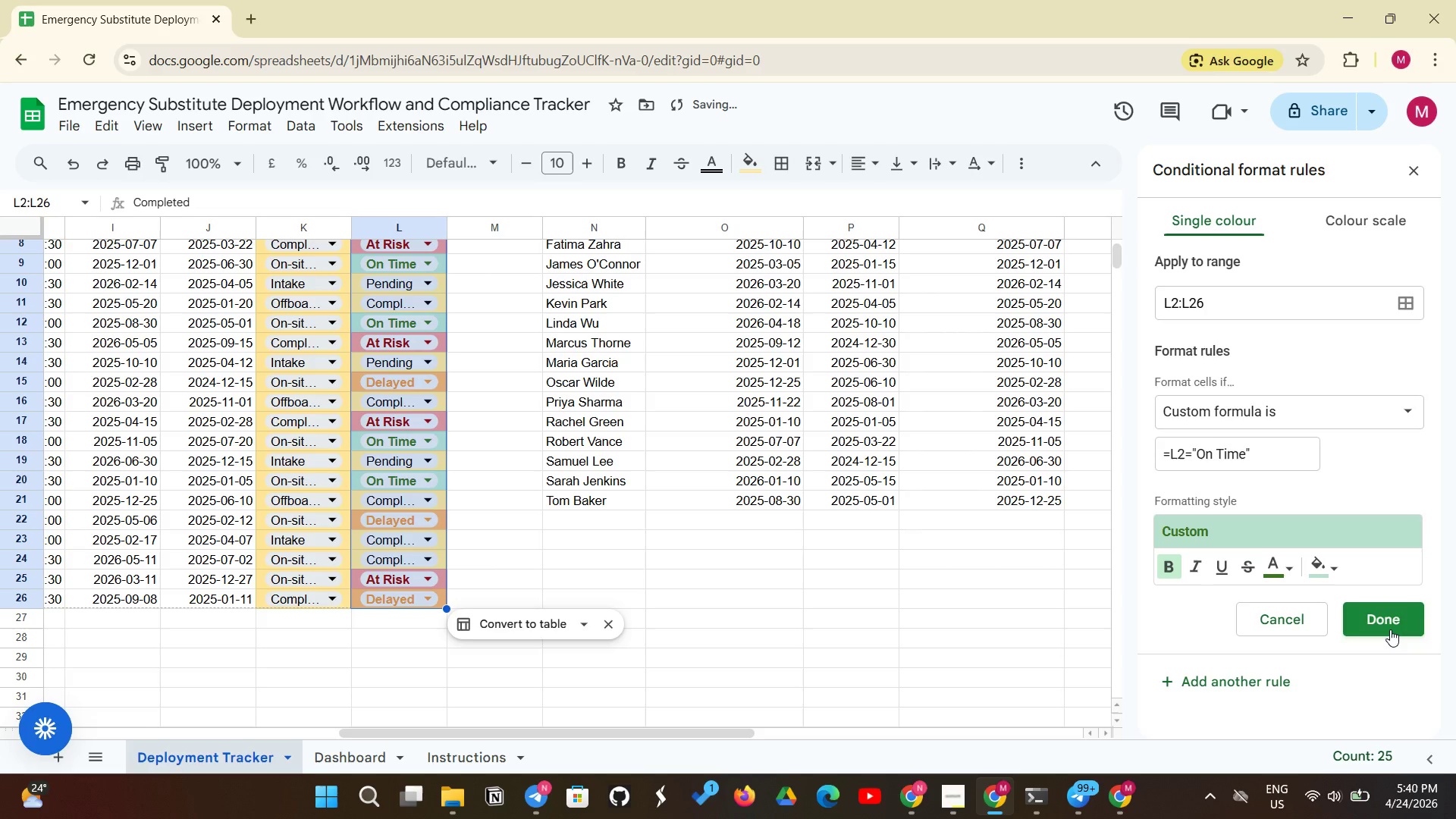 
left_click([1390, 629])
 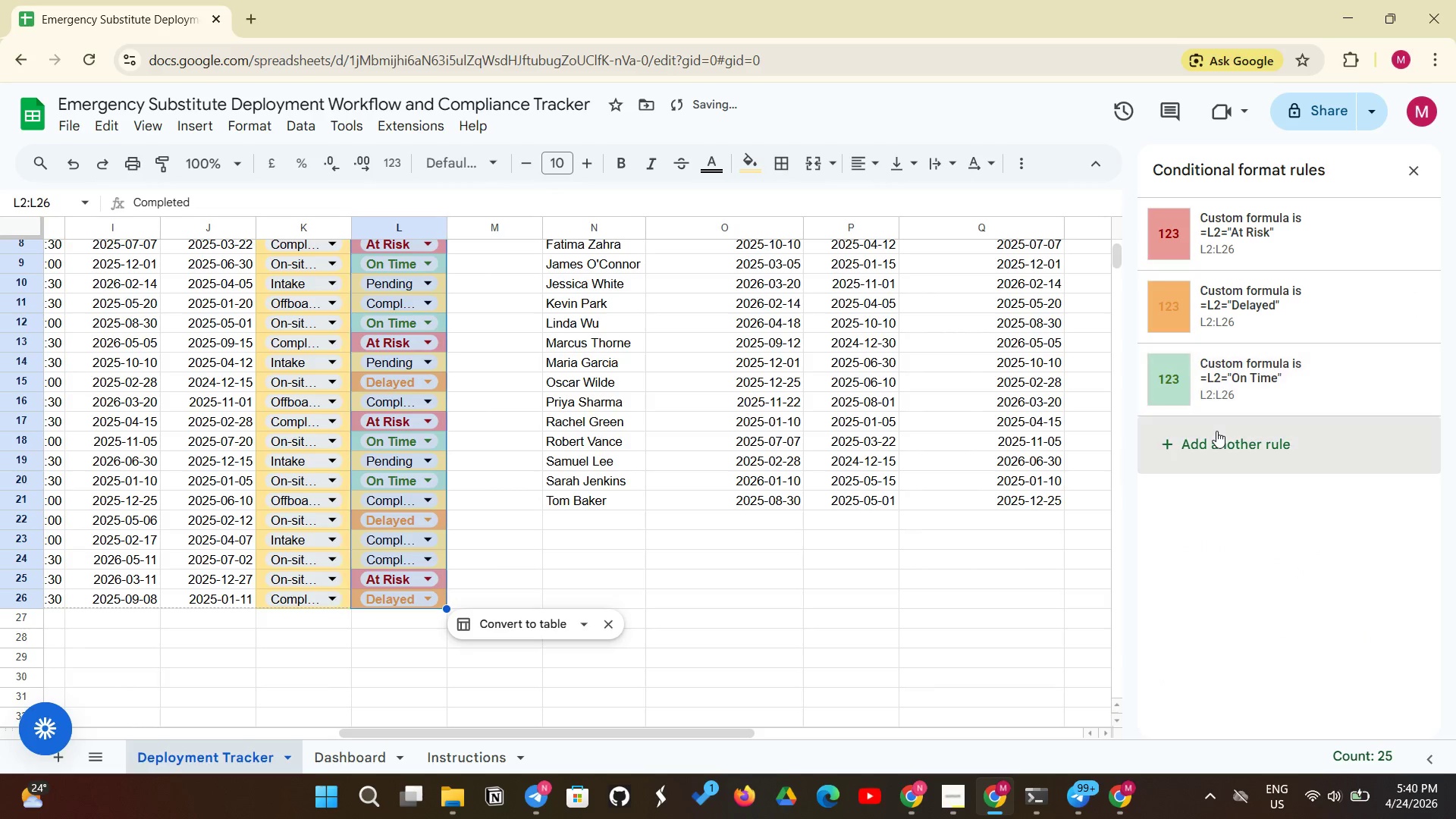 
left_click([1216, 431])
 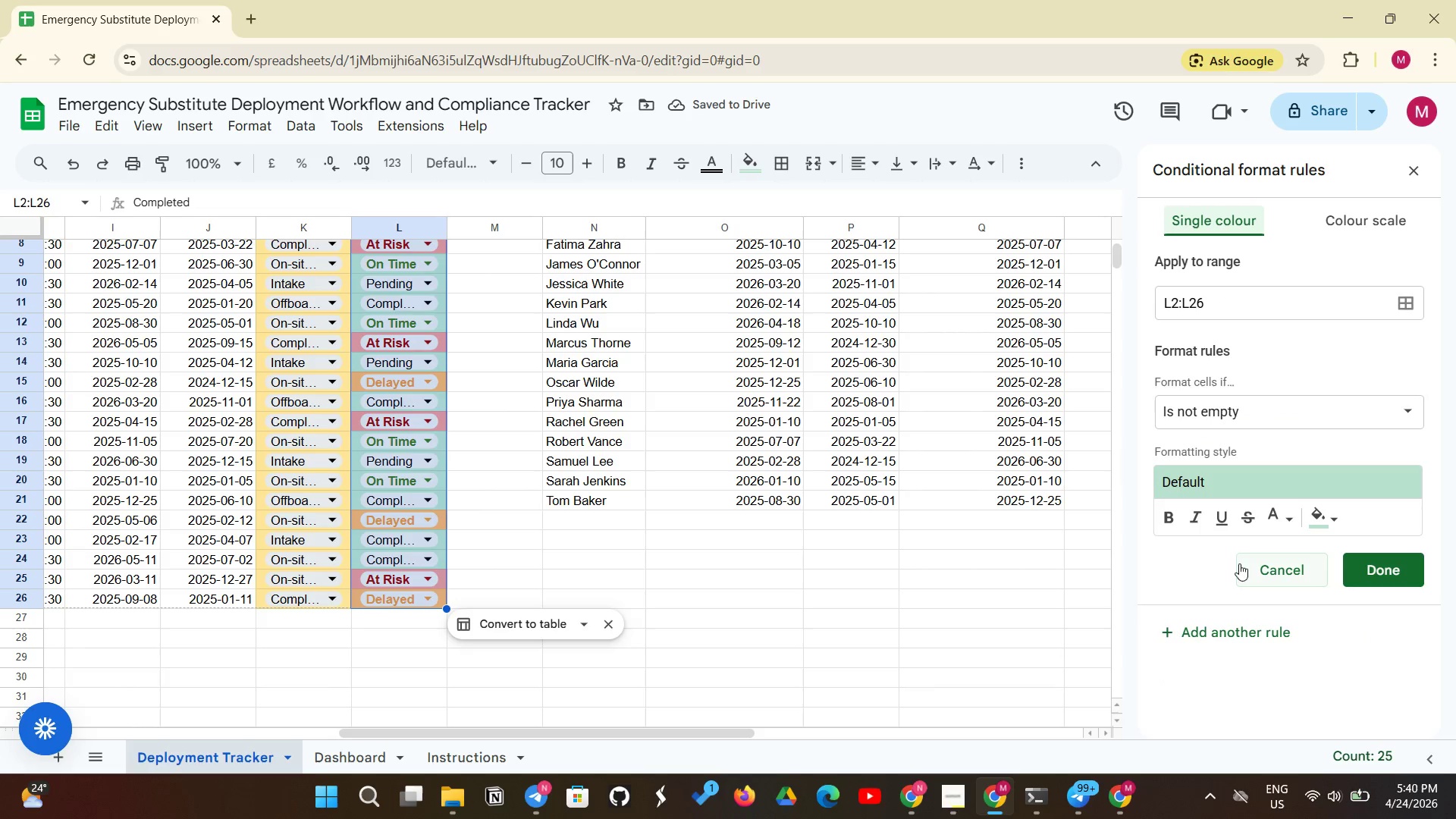 
left_click([1213, 399])
 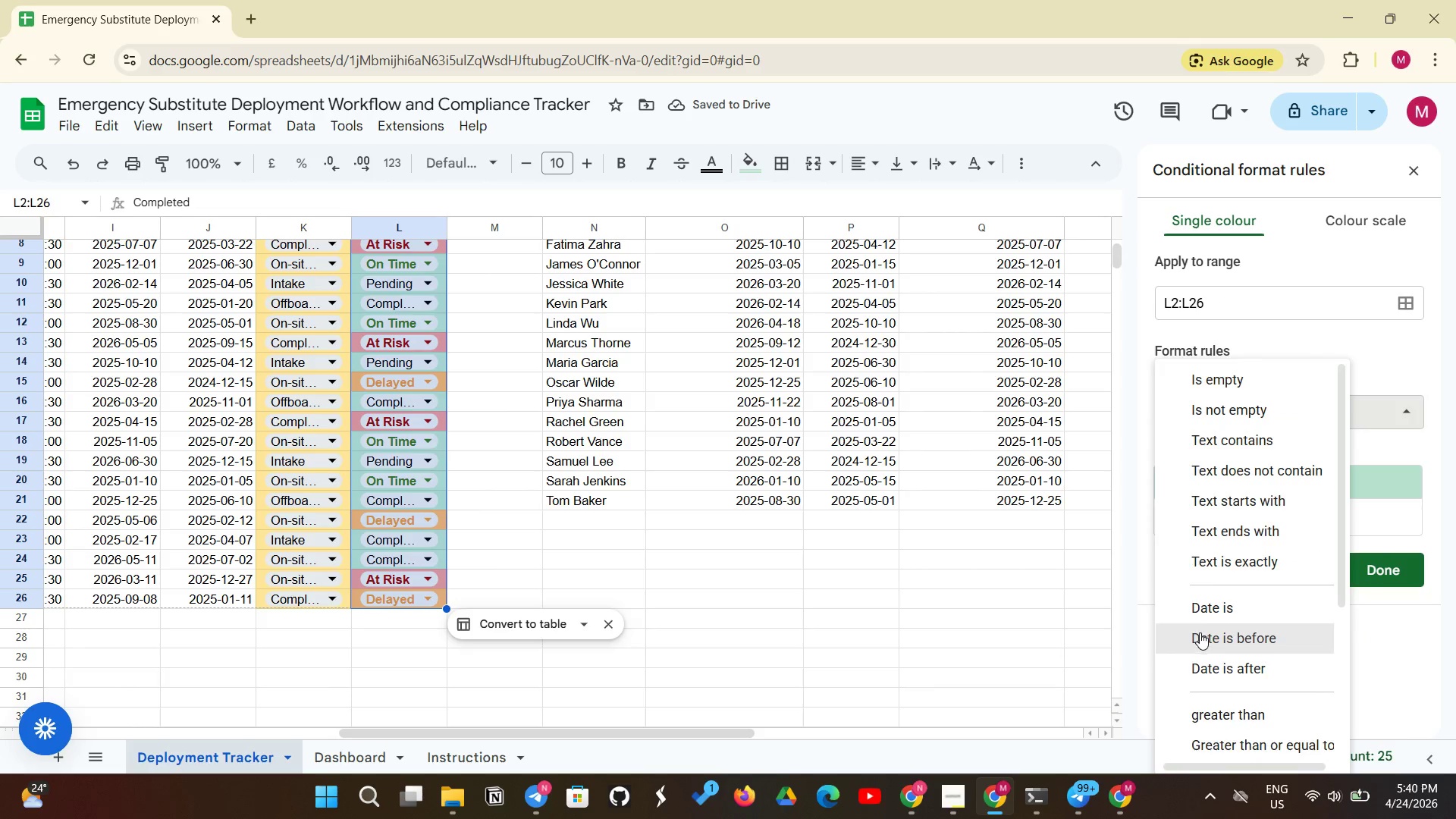 
scroll: coordinate [1238, 739], scroll_direction: down, amount: 4.0
 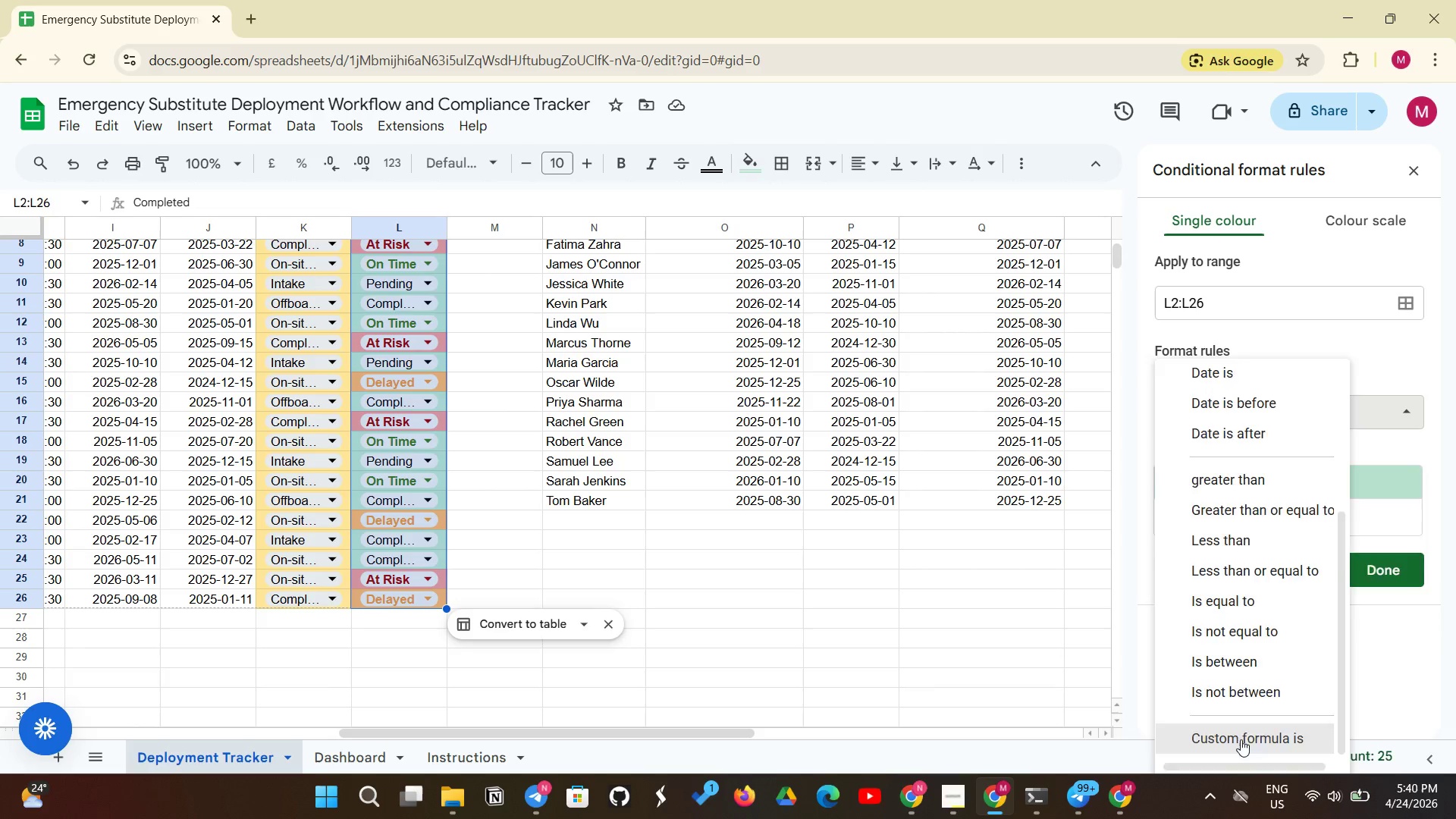 
left_click([1241, 739])
 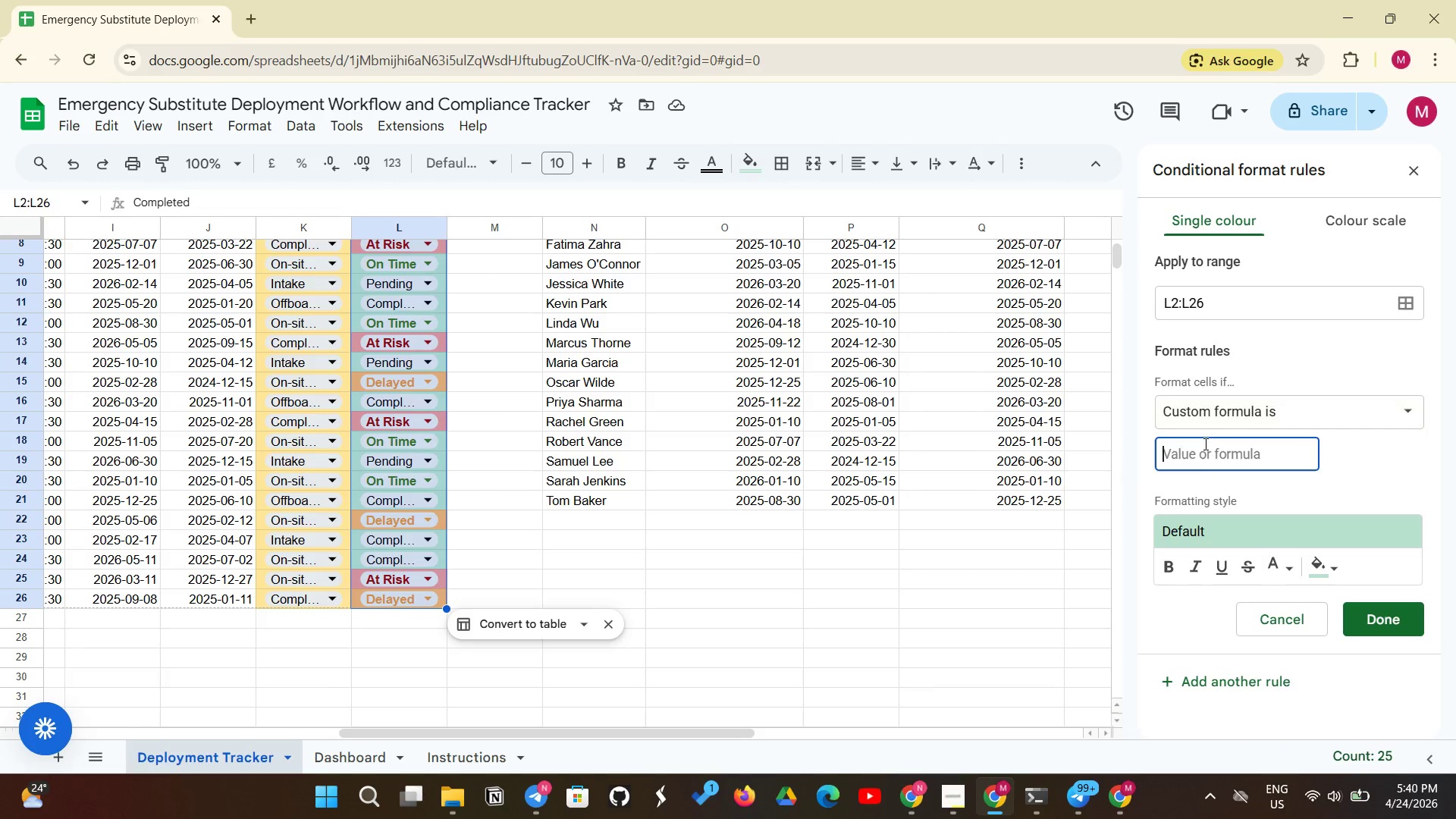 
left_click([1204, 444])
 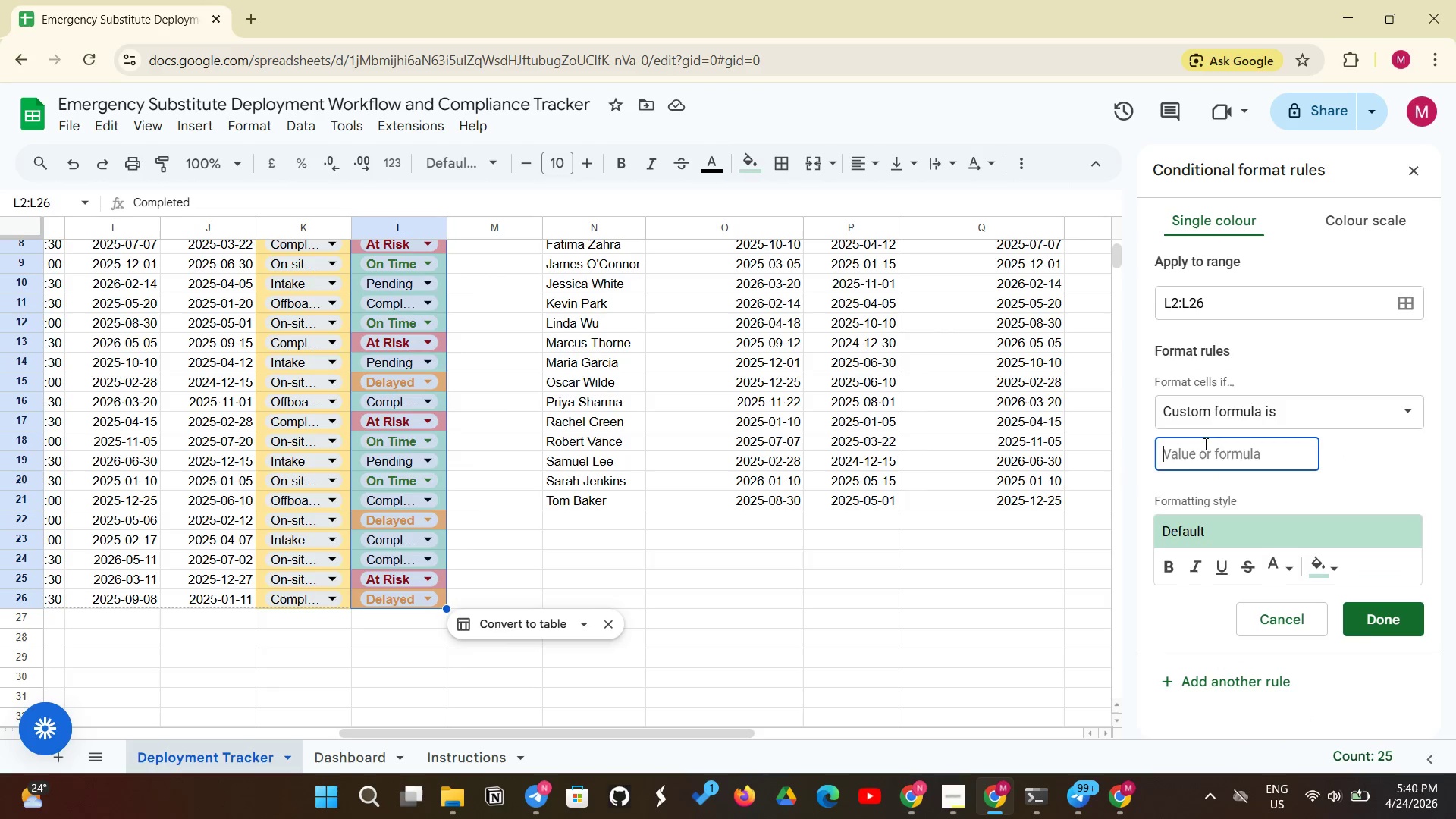 
type(=L2="Completed)
 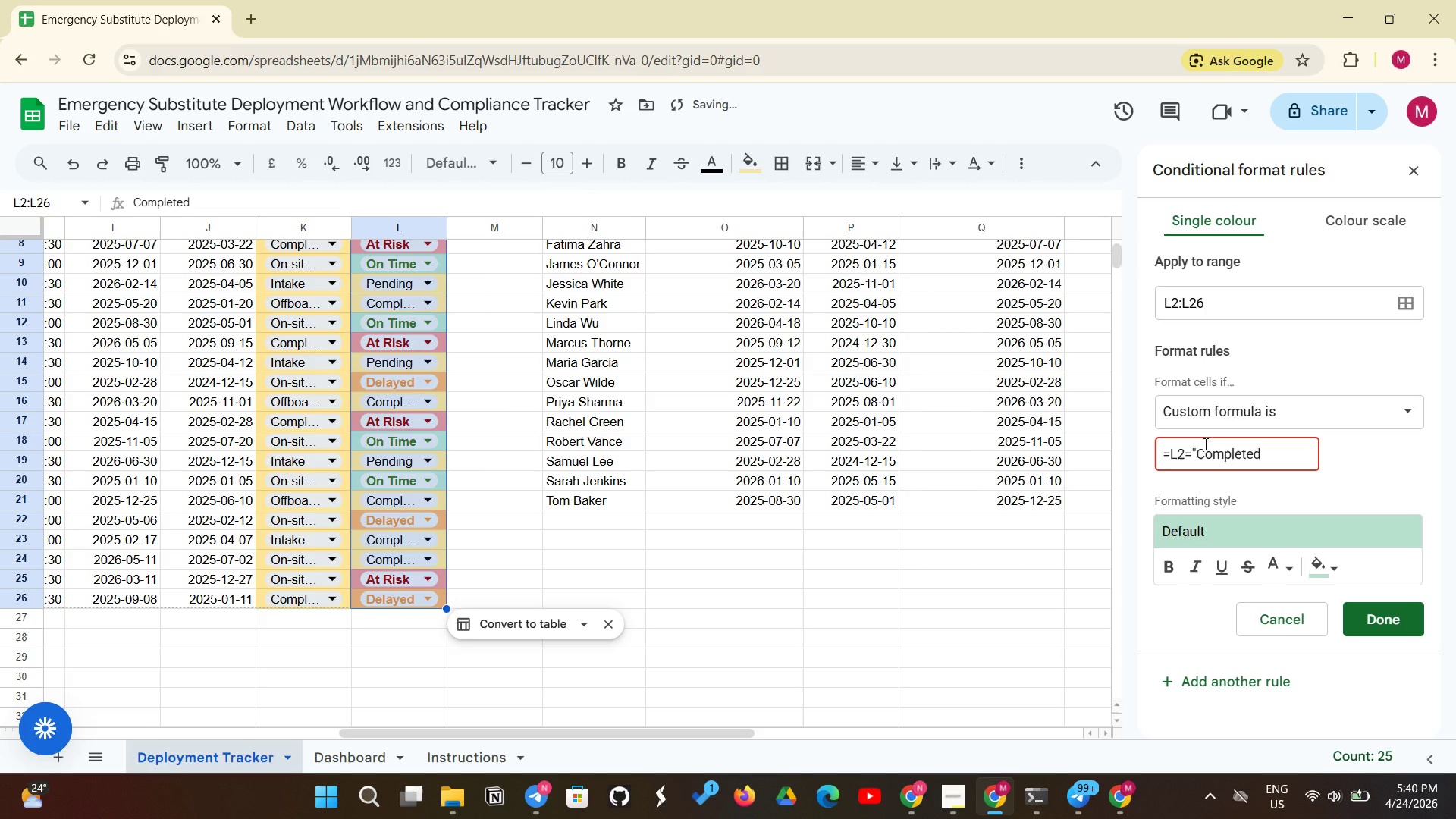 
key(Shift+Quote)
 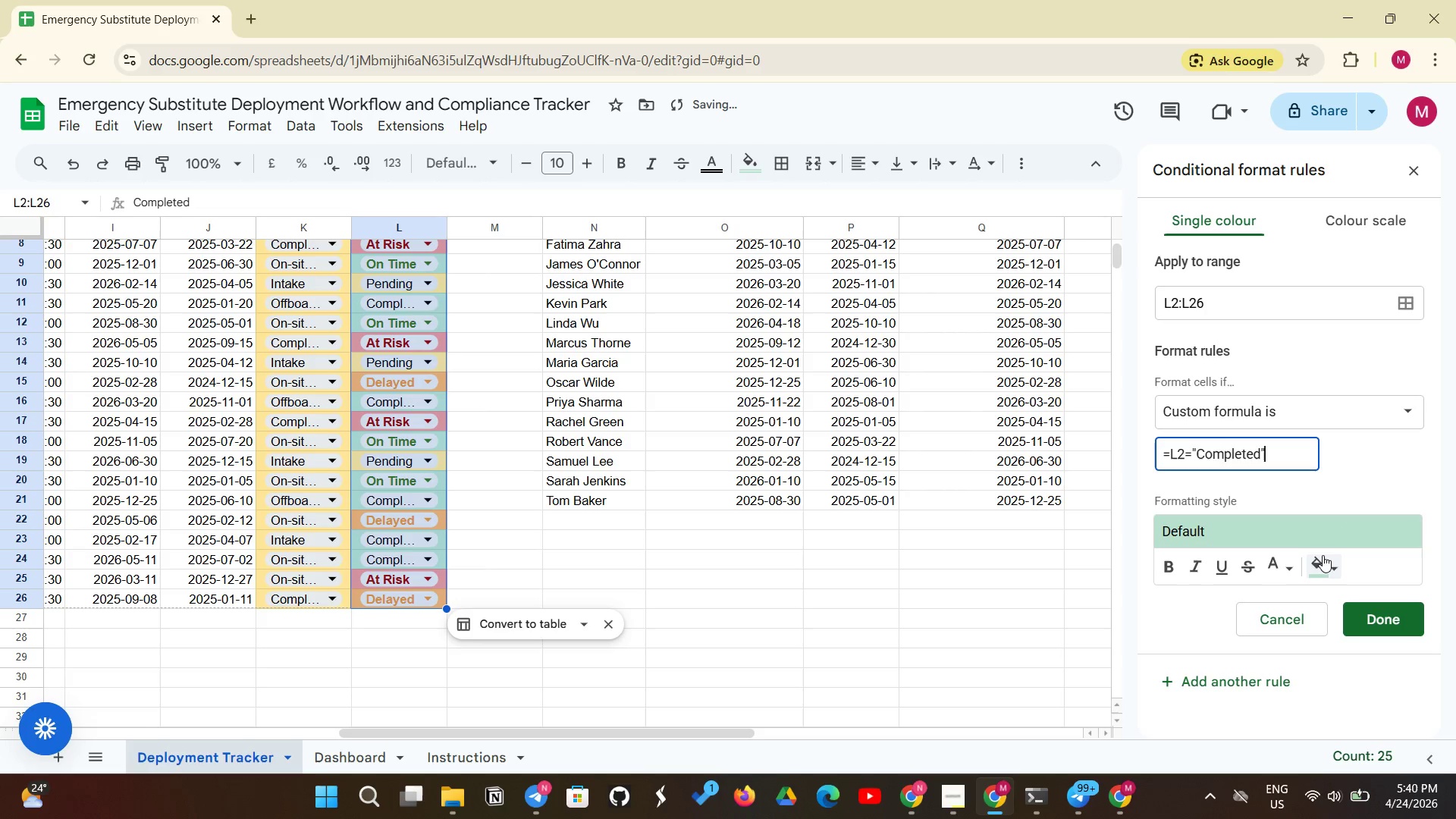 
left_click([1321, 569])
 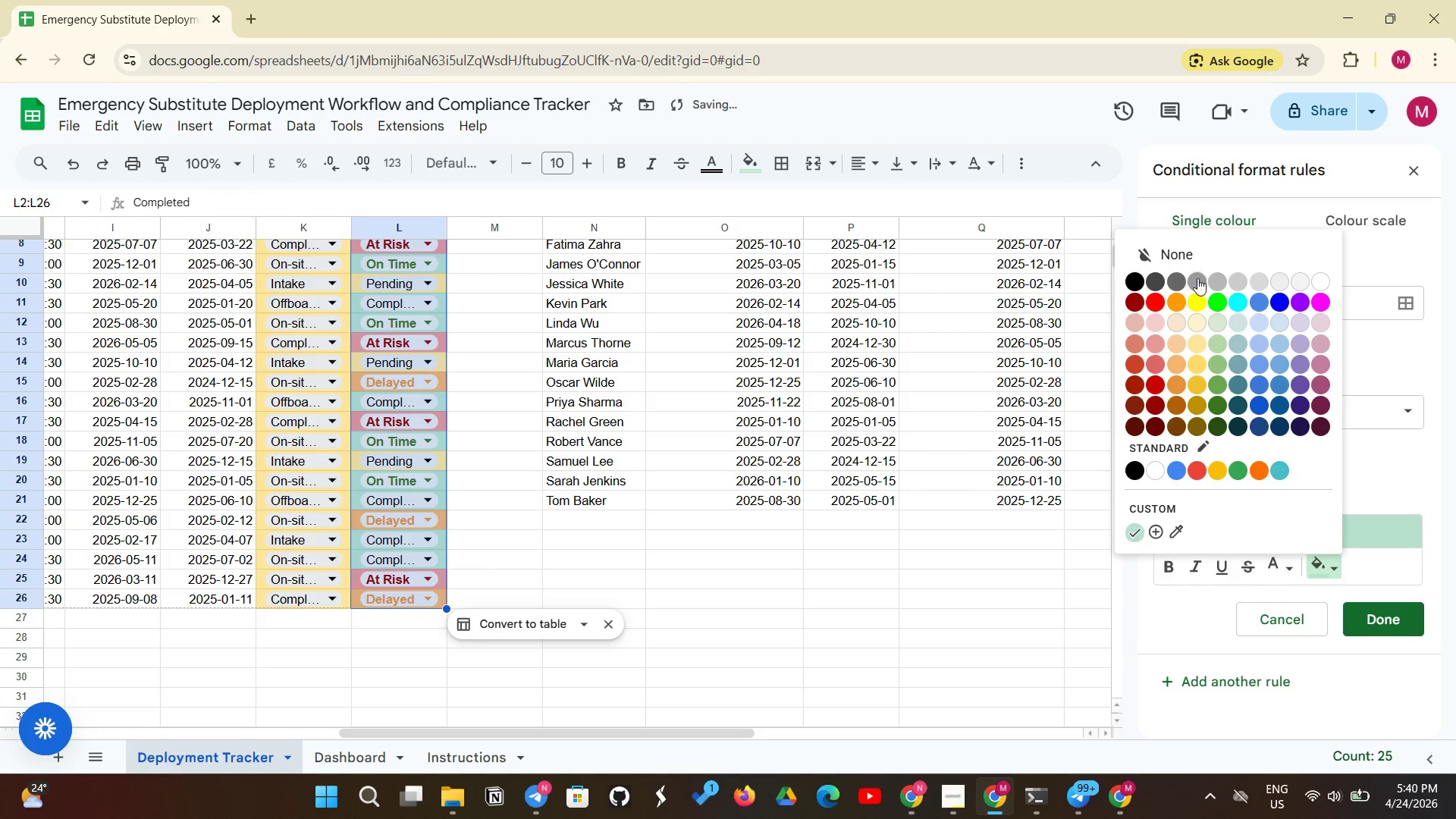 
left_click([1197, 279])
 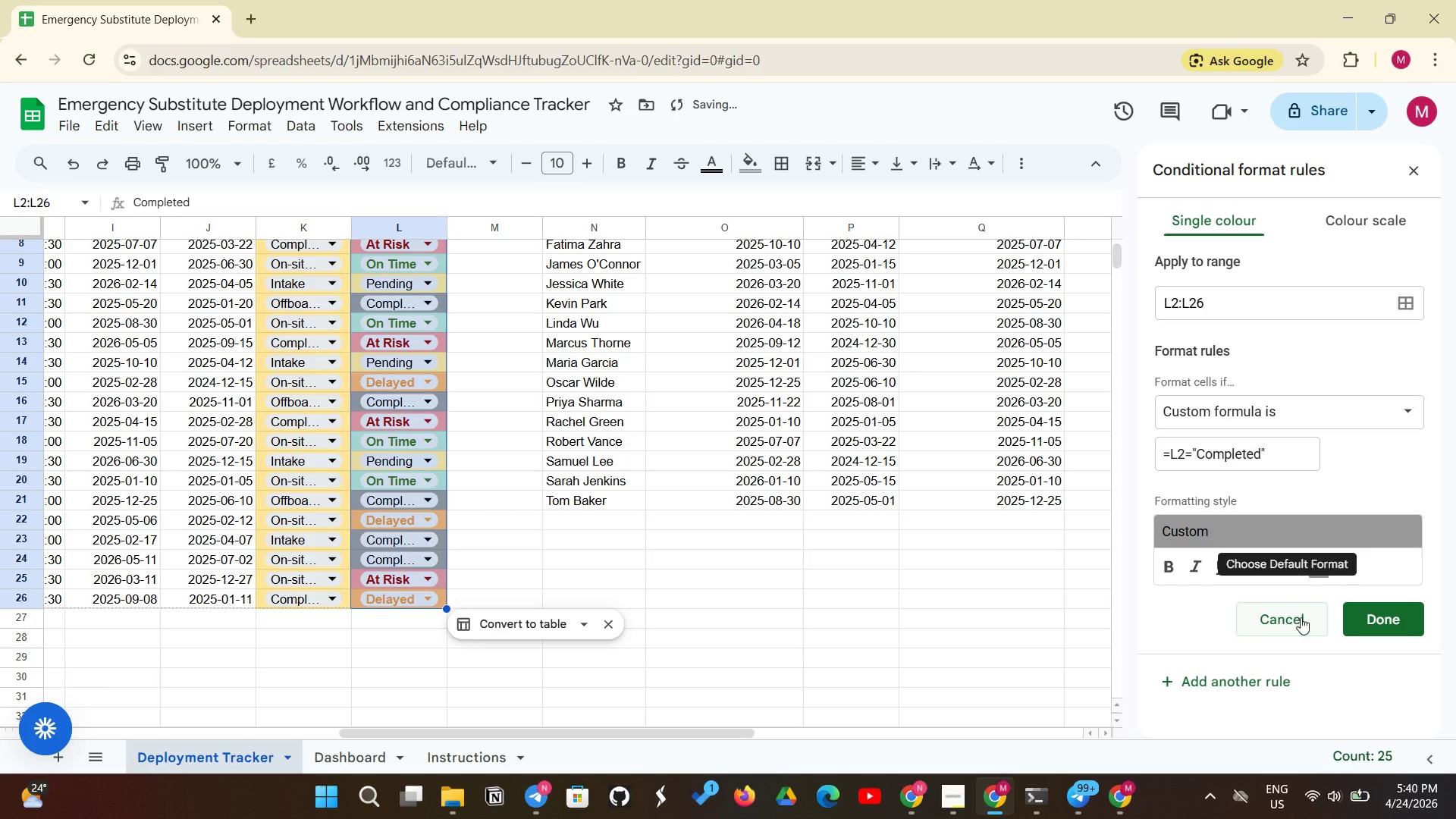 
left_click([1279, 571])
 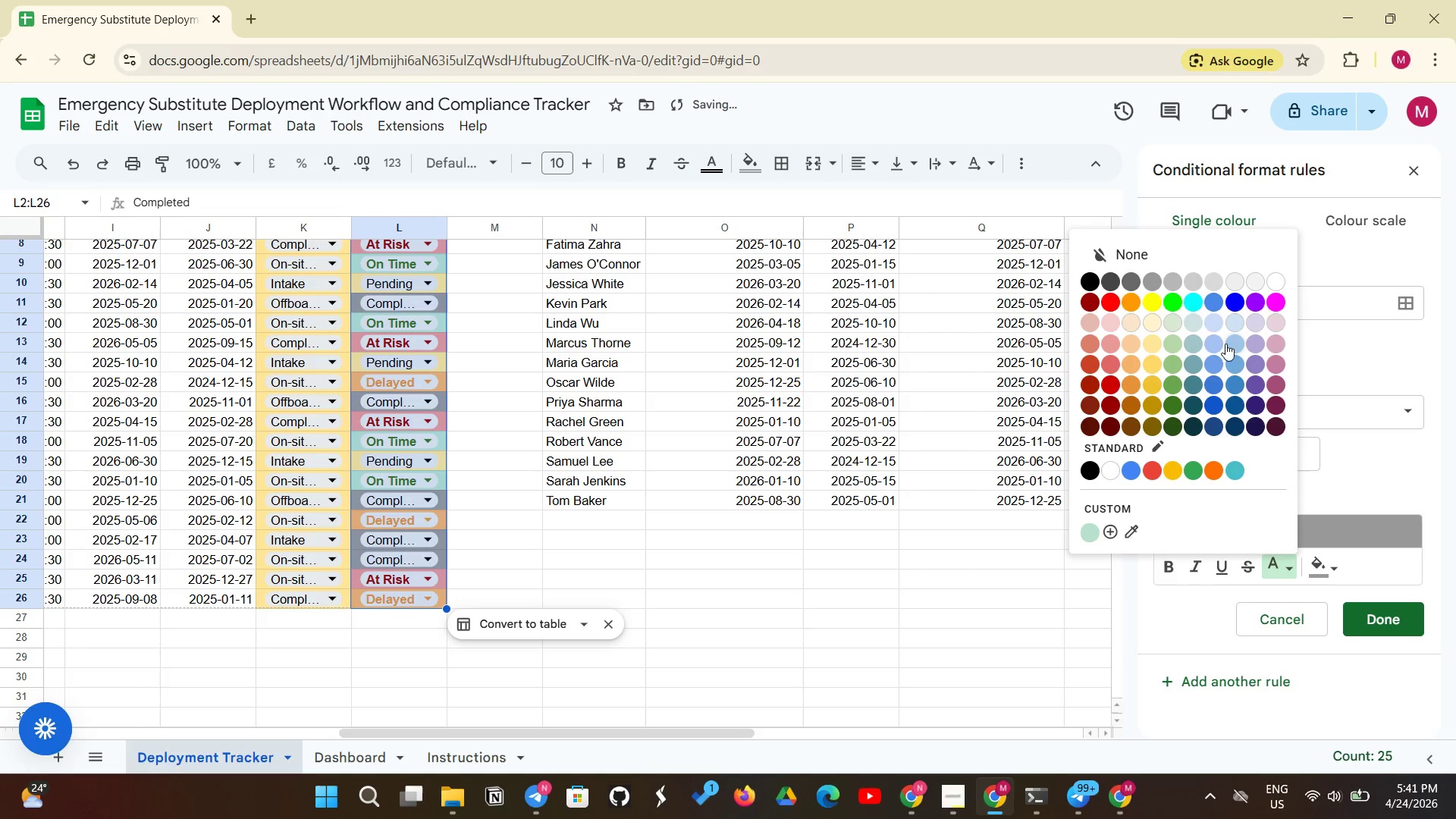 
wait(5.69)
 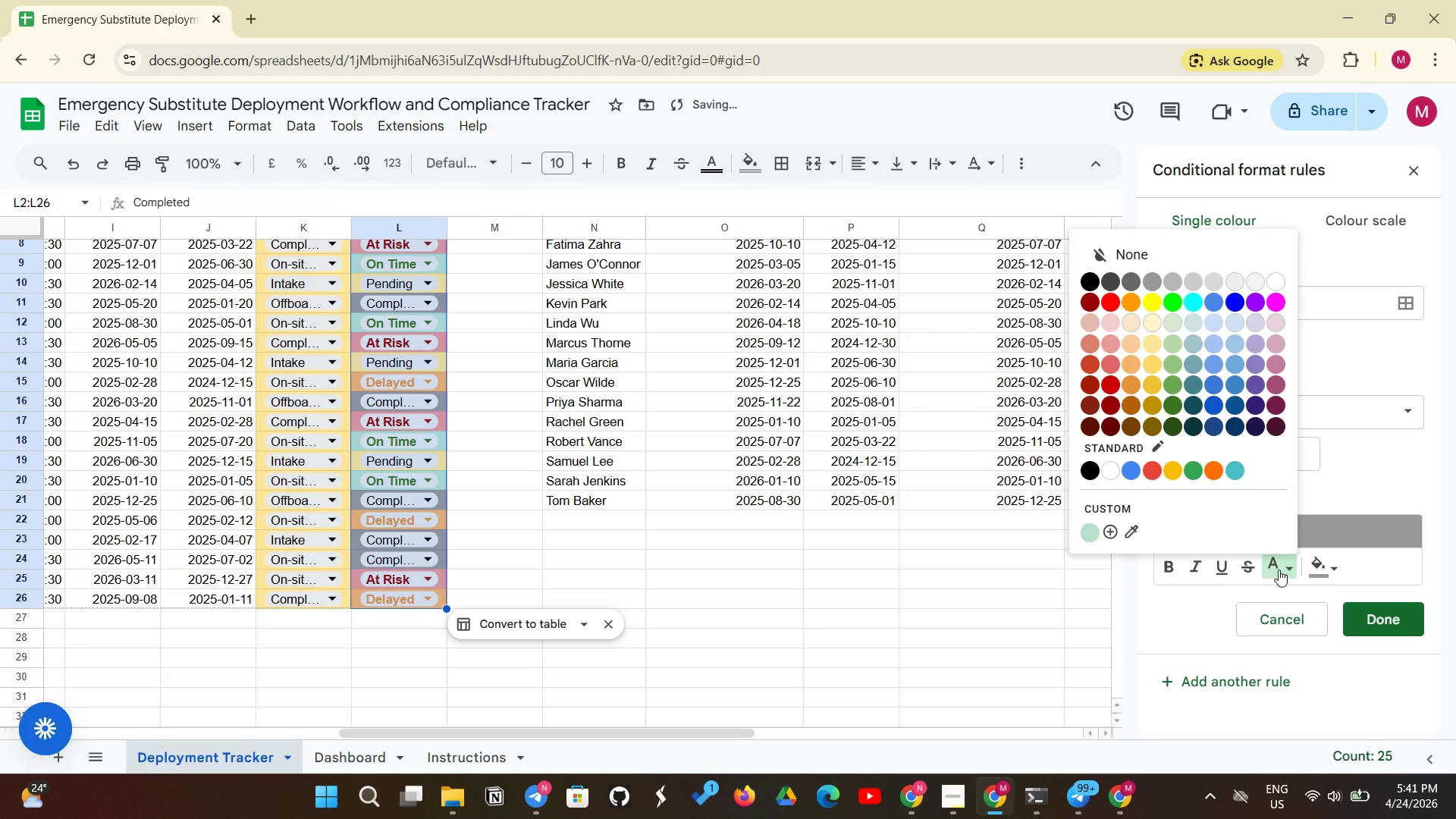 
left_click([1131, 271])
 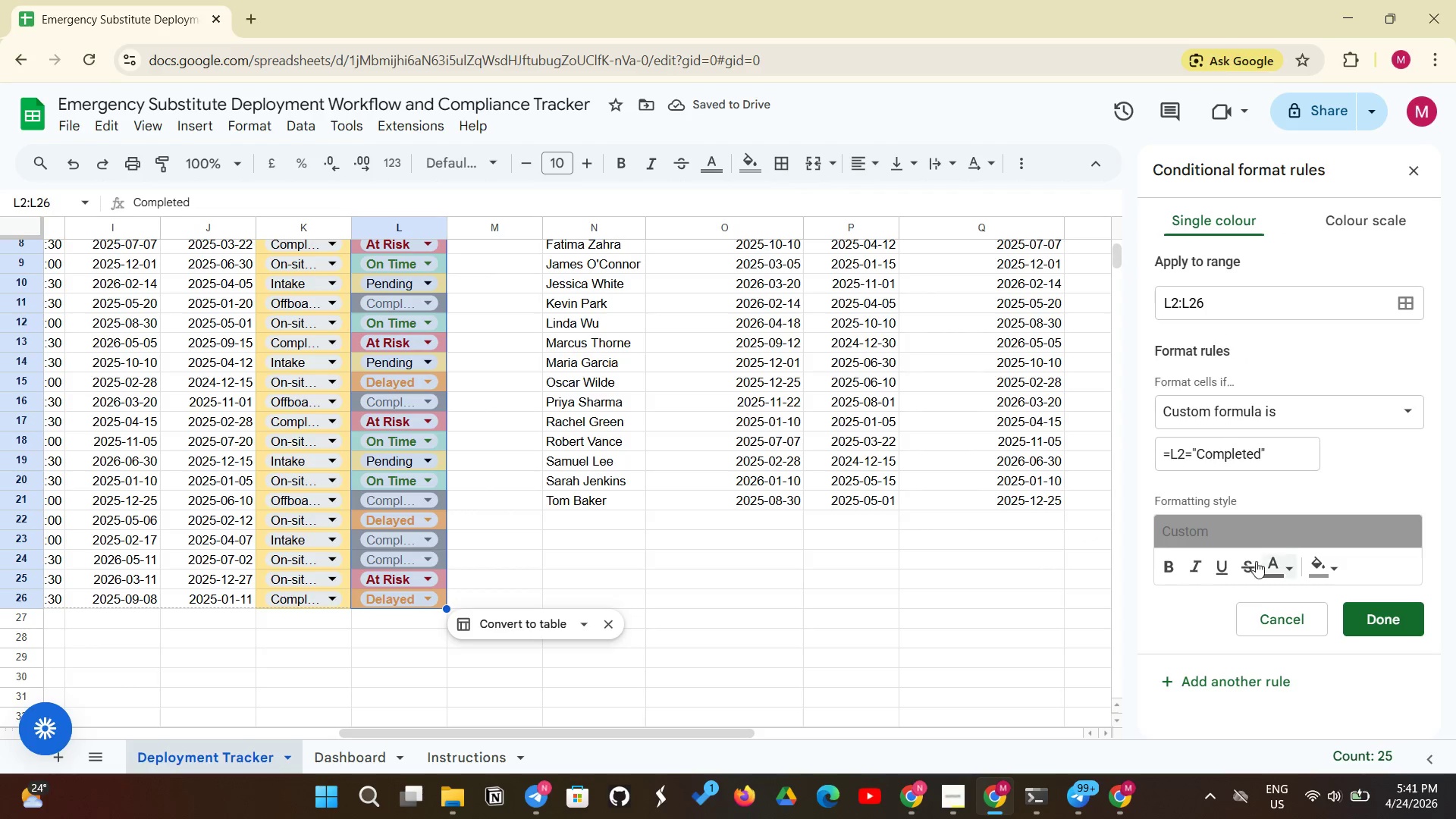 
left_click([1168, 569])
 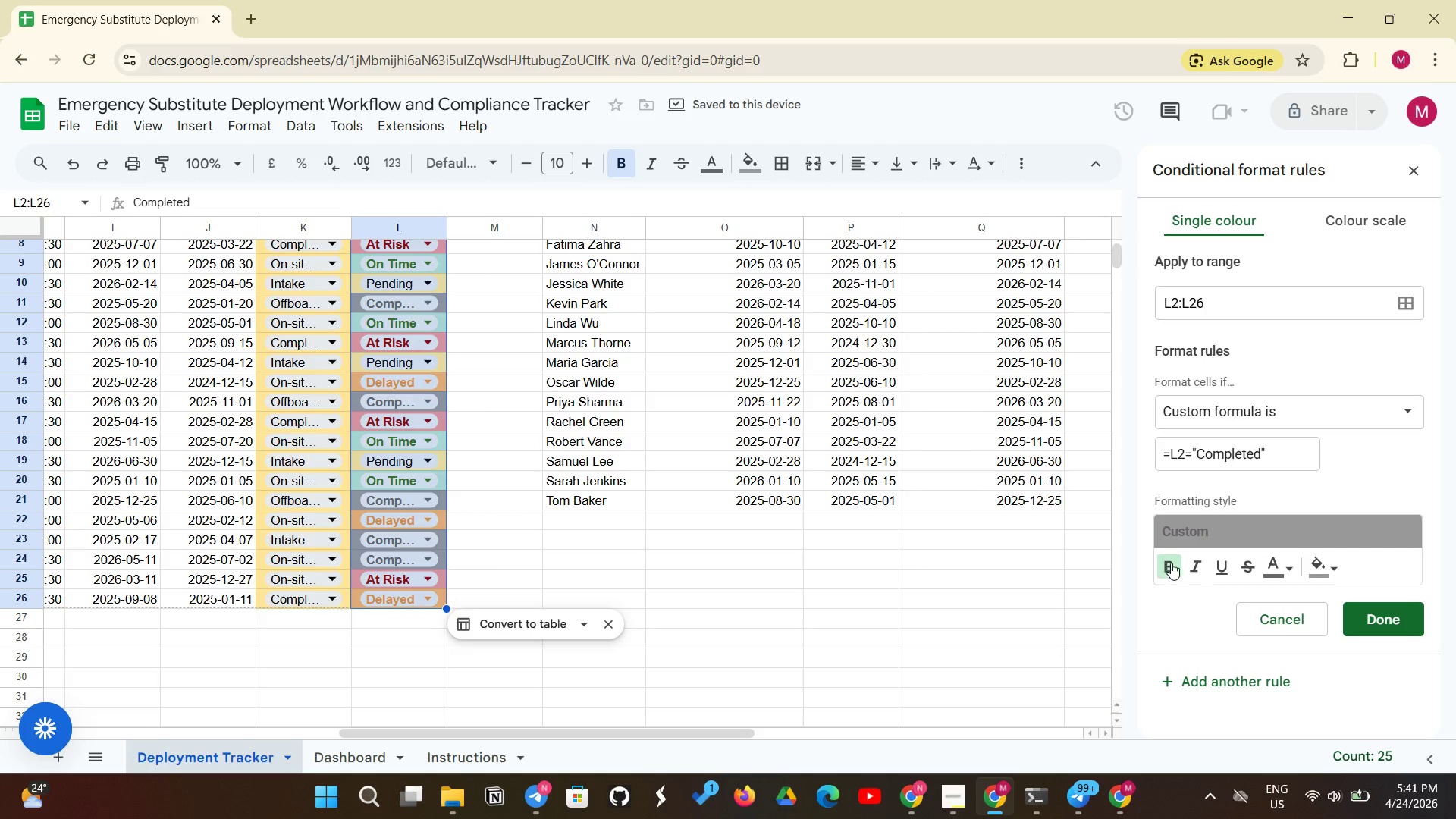 
left_click([1362, 614])
 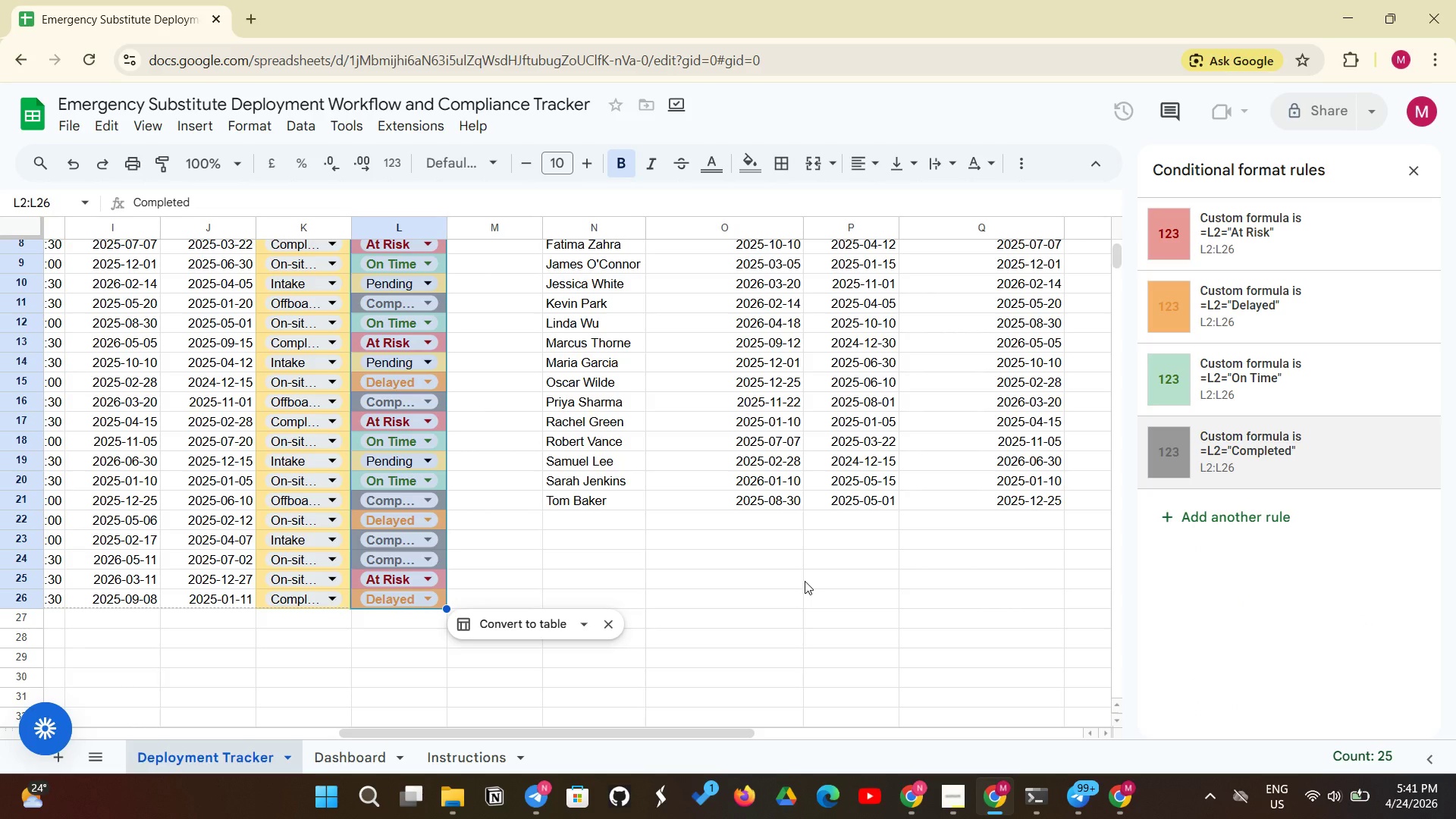 
wait(9.62)
 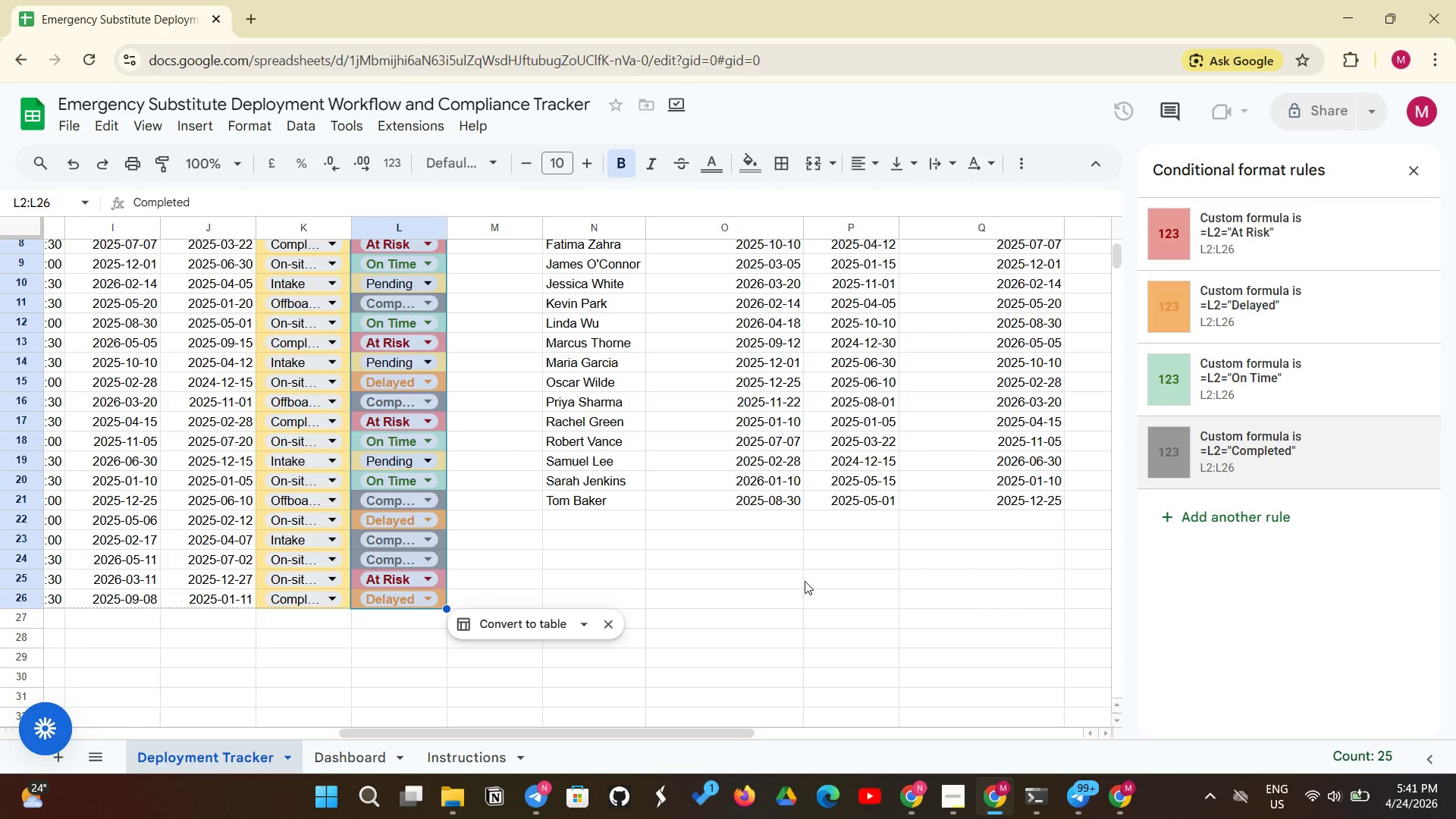 
scroll: coordinate [110, 670], scroll_direction: up, amount: 14.0
 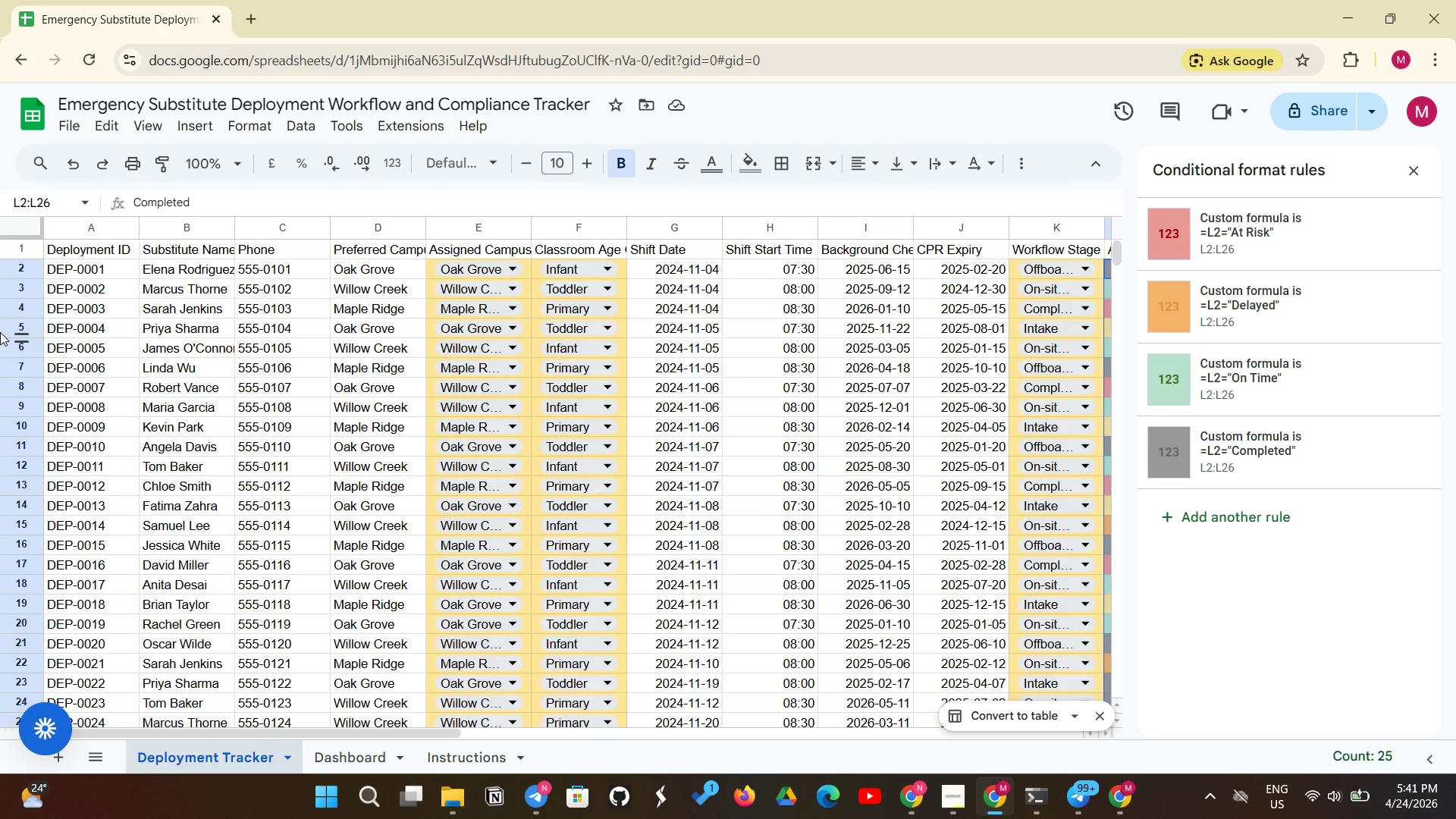 
wait(5.76)
 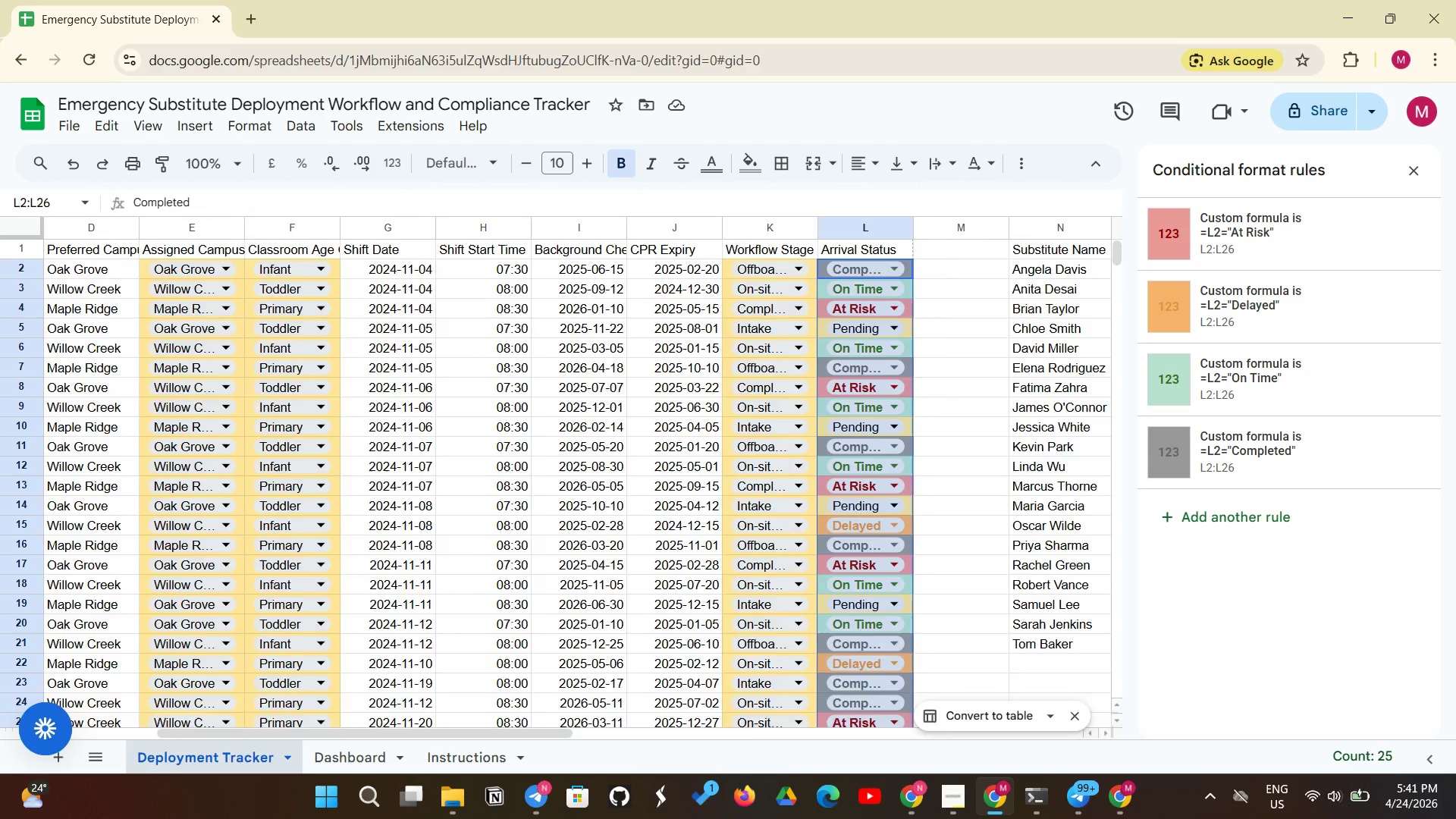 
left_click([162, 133])
 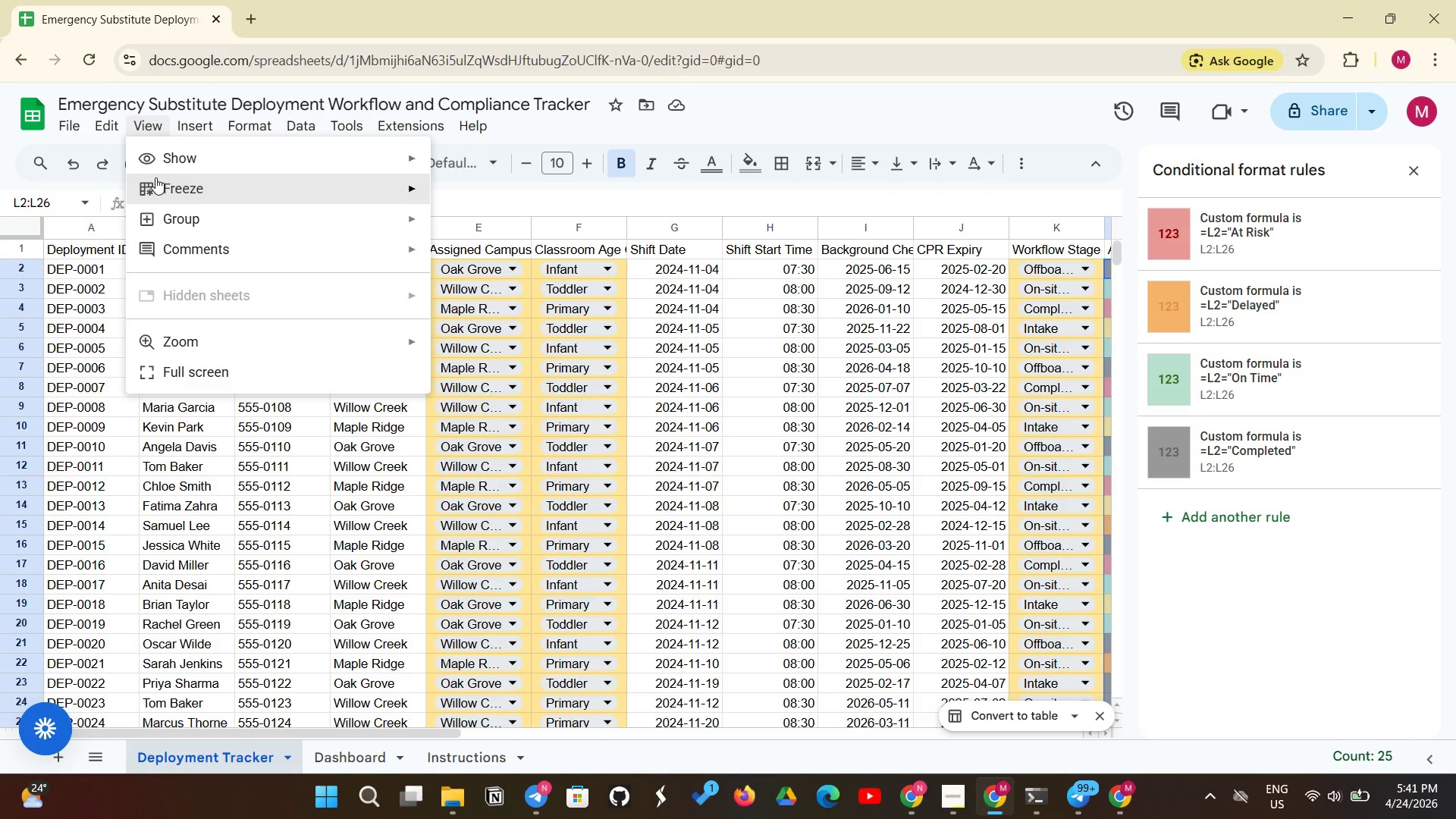 
left_click([155, 177])
 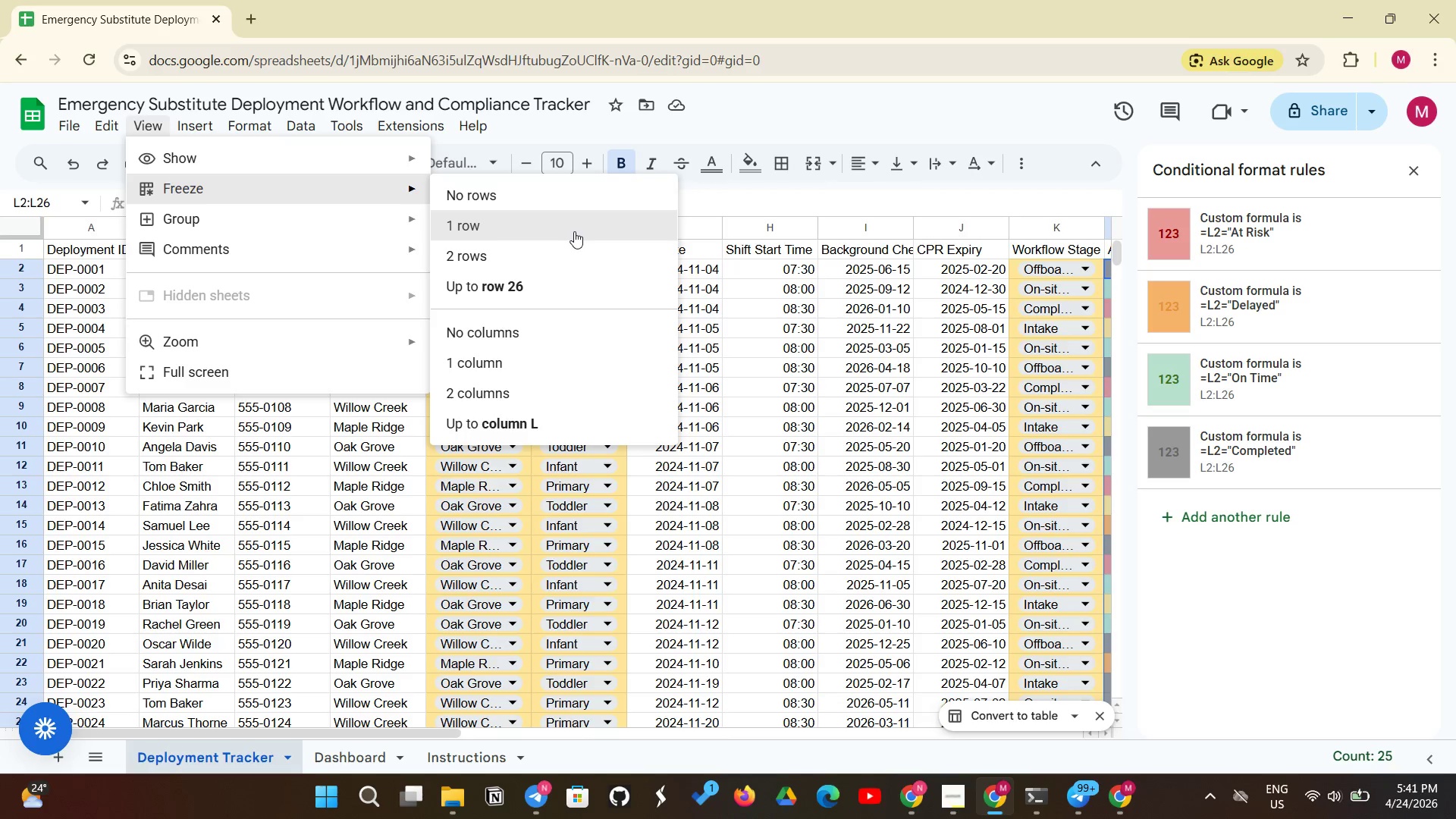 
left_click([574, 231])
 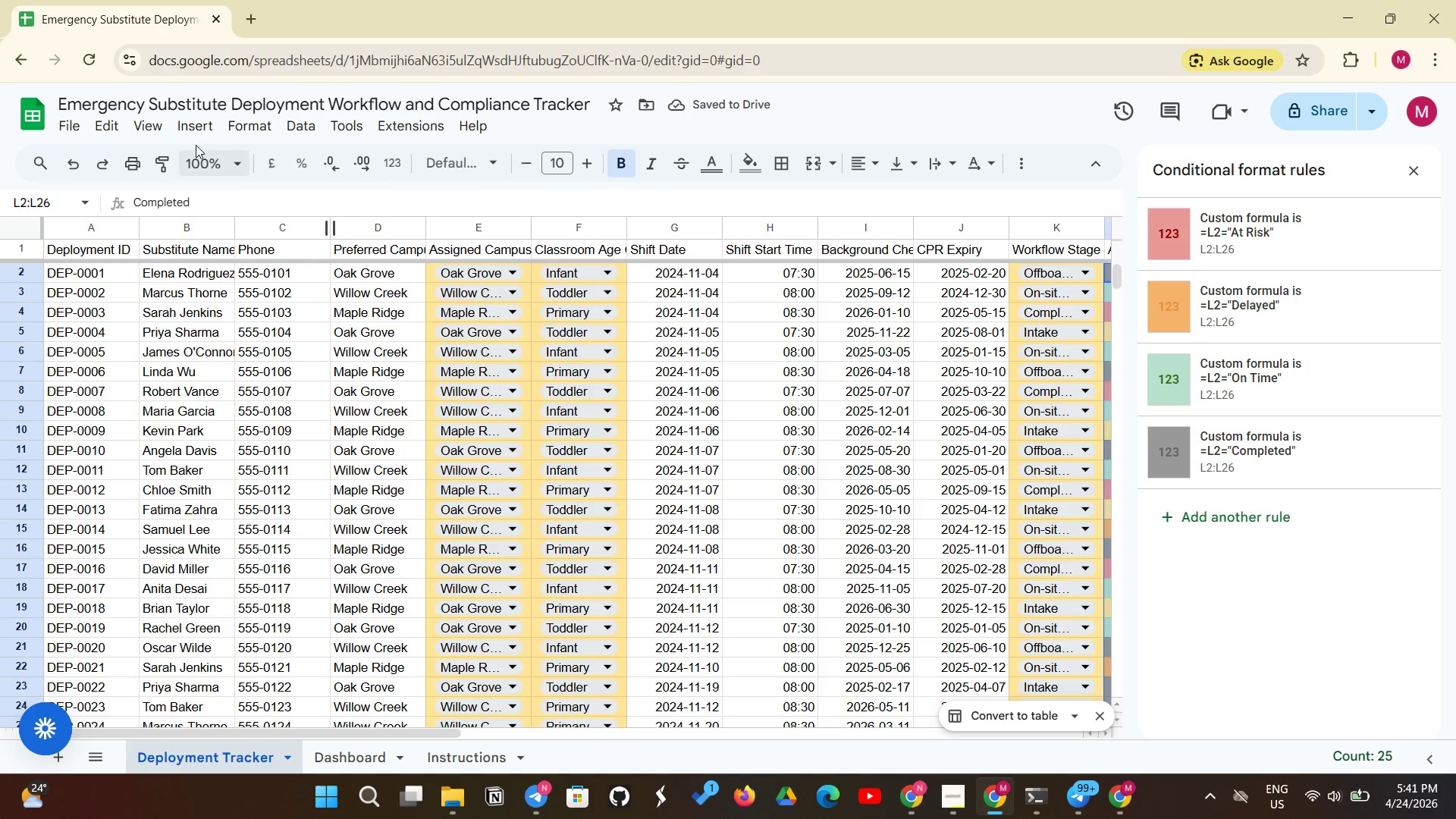 
left_click([205, 136])
 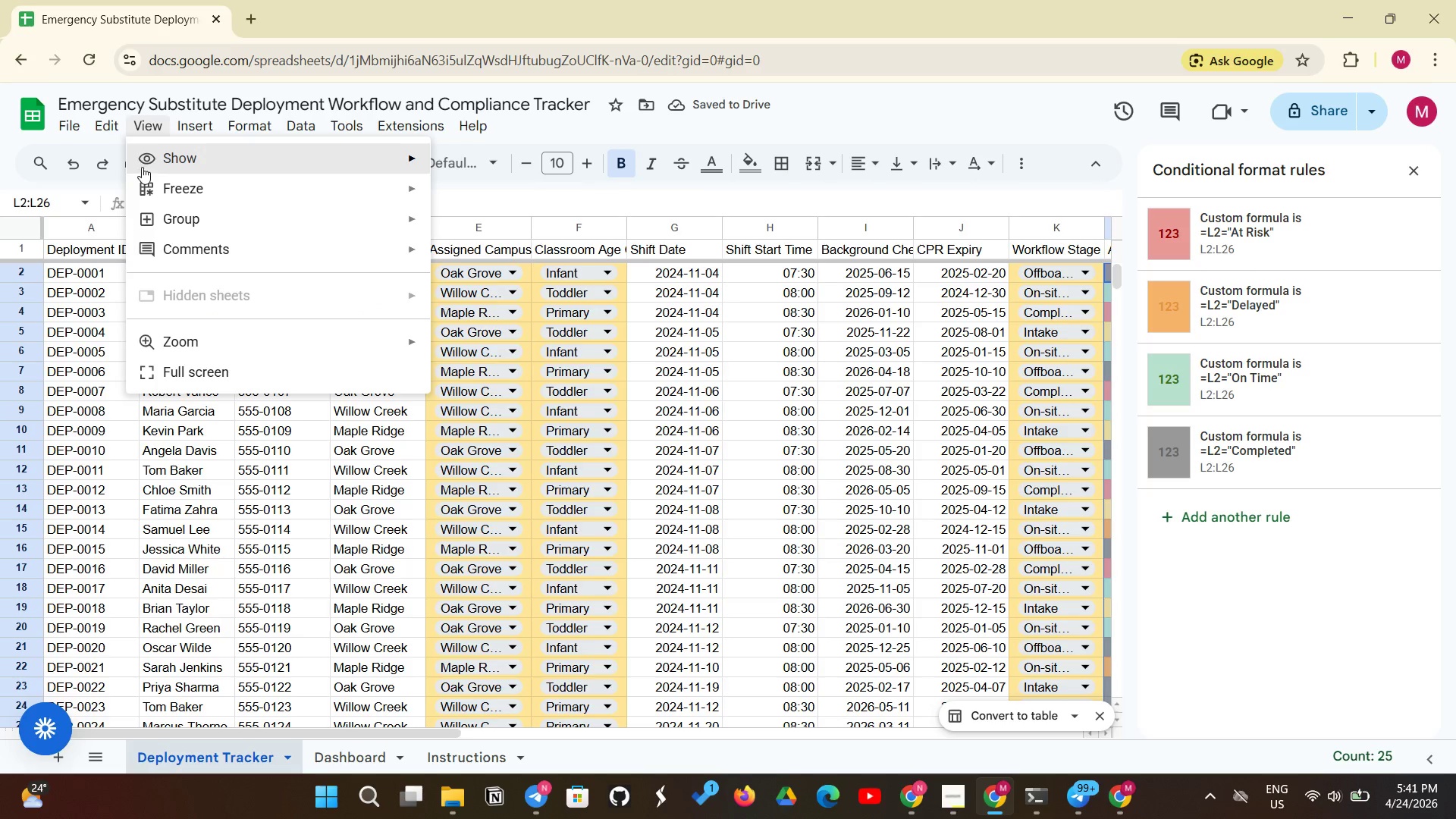 
left_click([142, 167])
 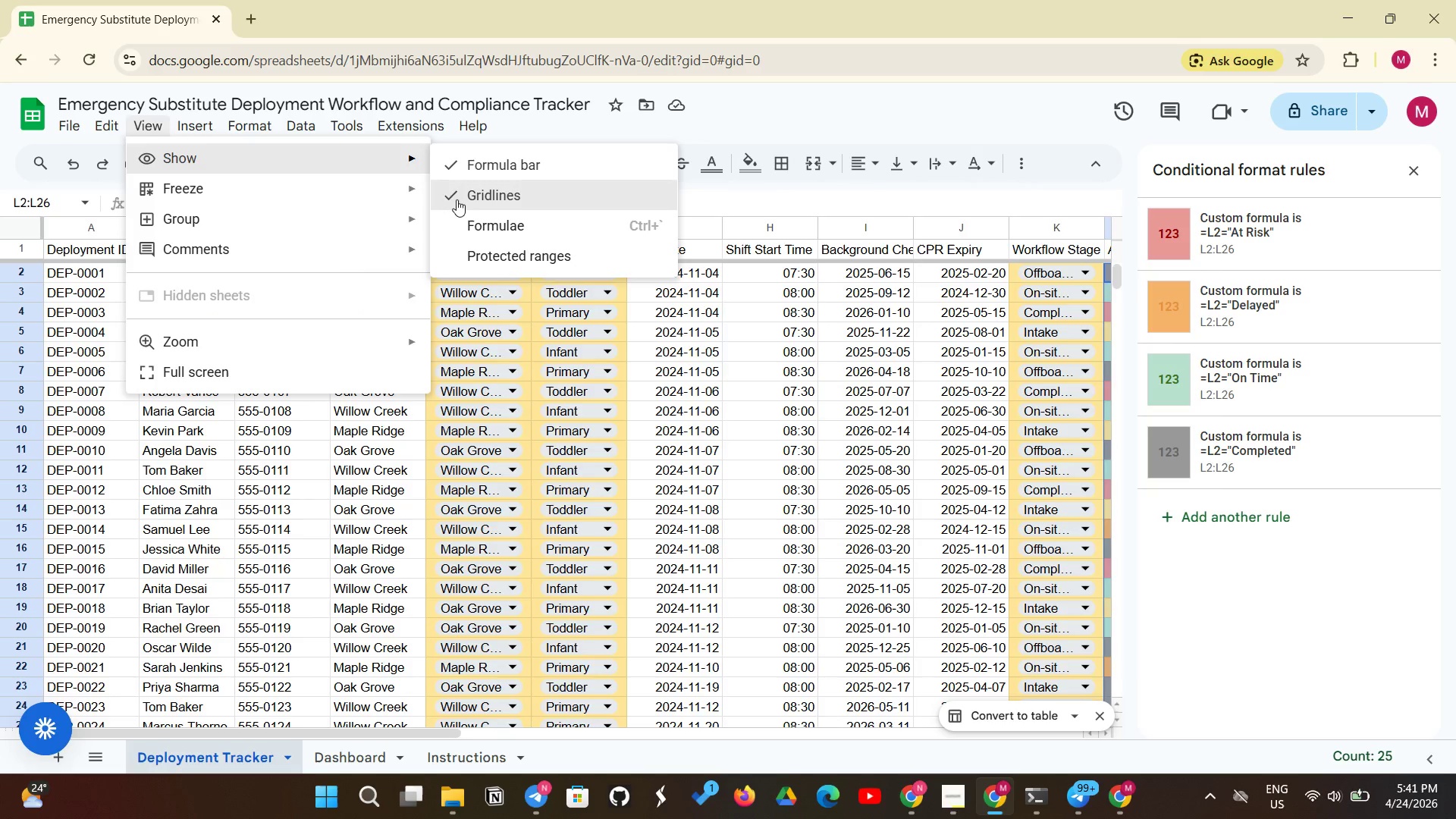 
left_click([454, 198])
 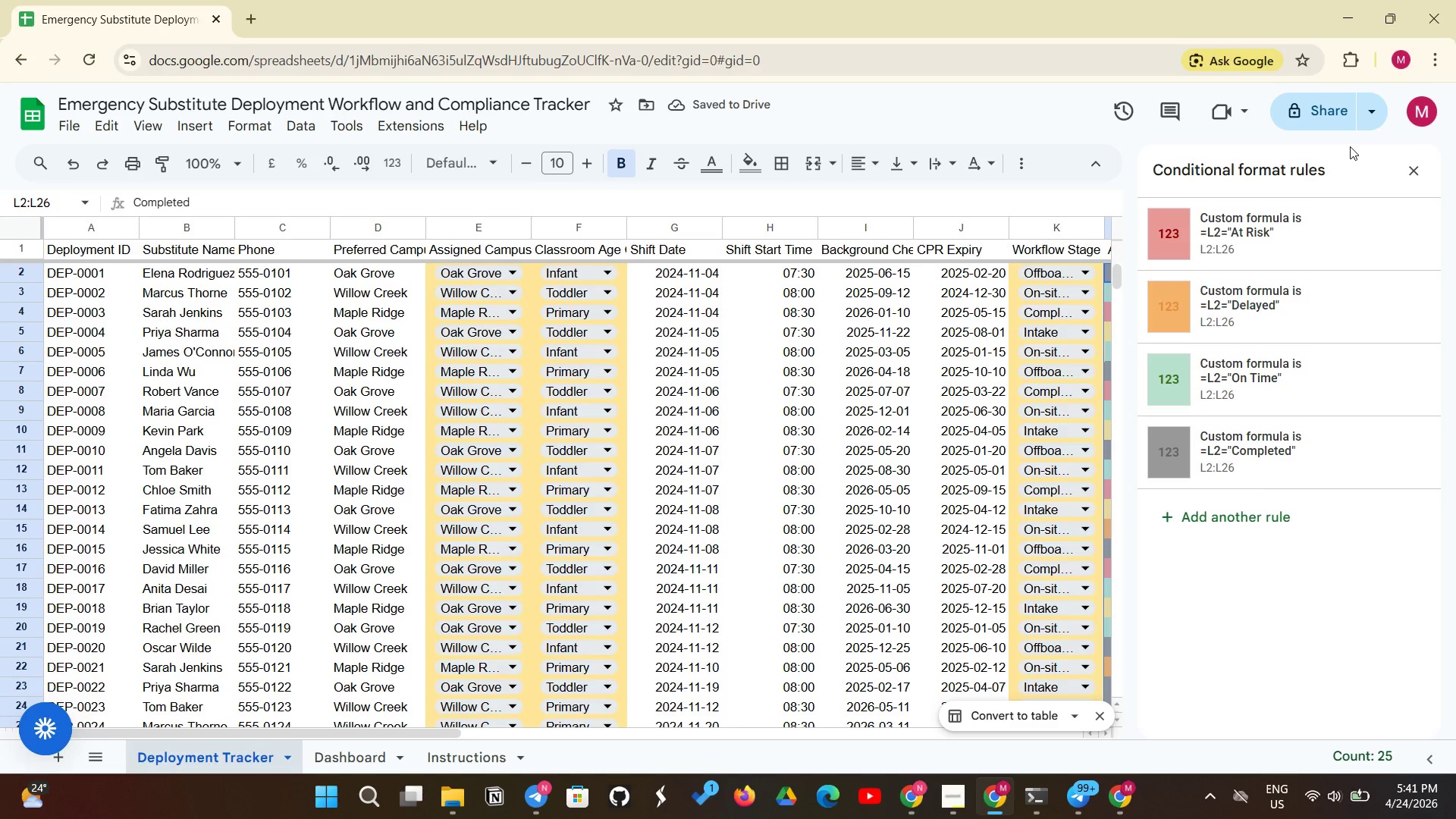 
wait(5.49)
 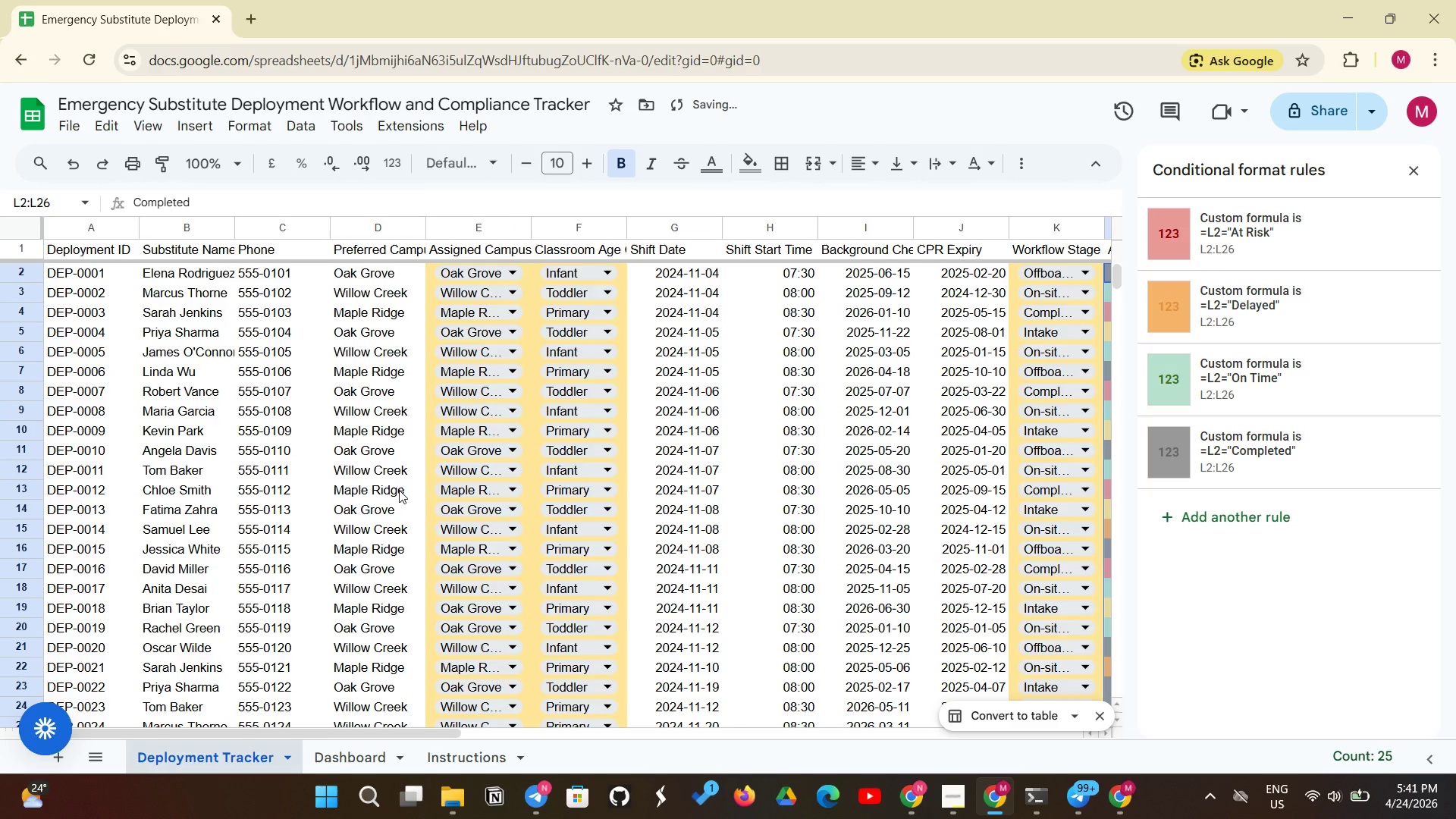 
left_click([1422, 166])
 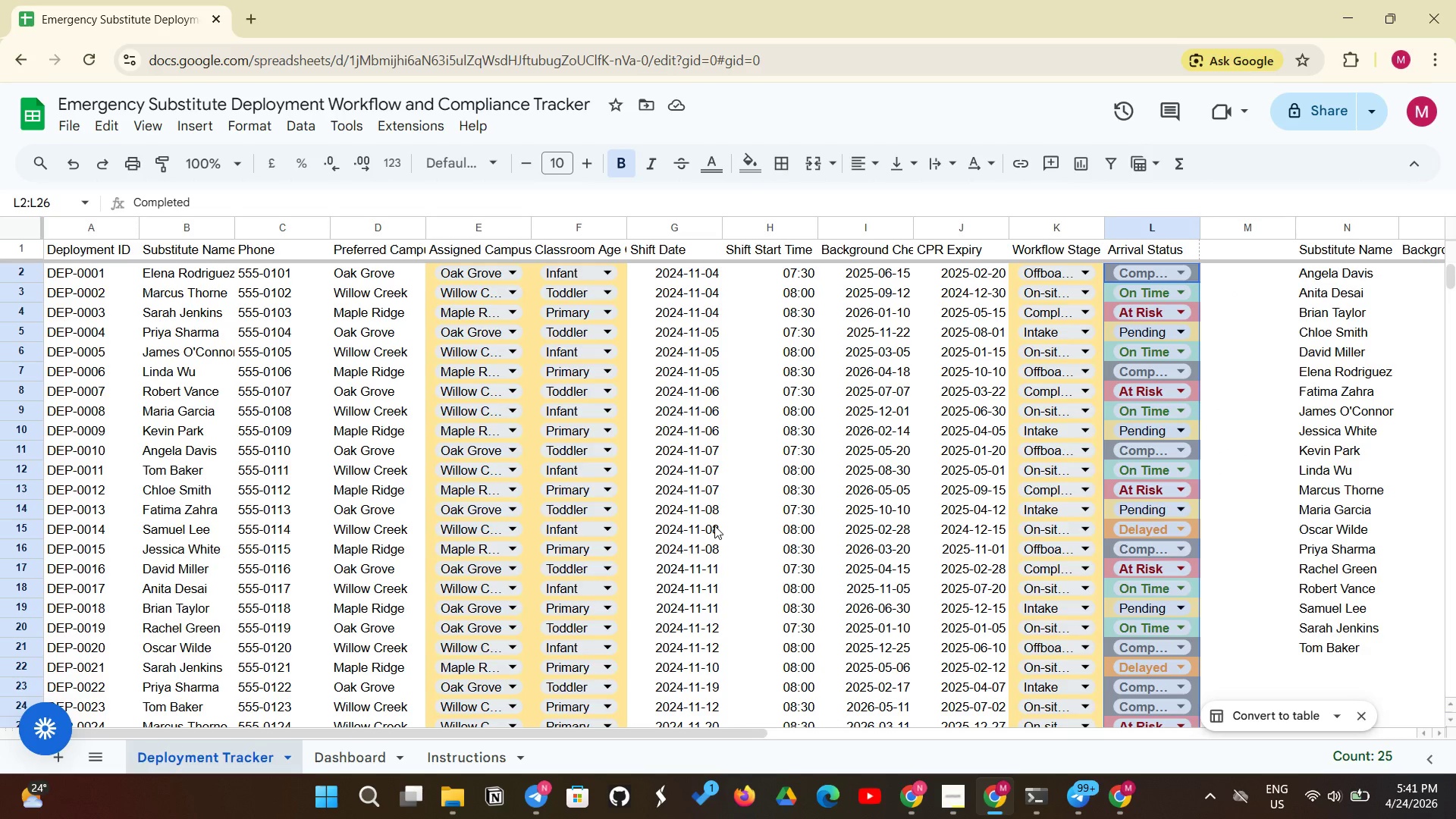 
wait(10.34)
 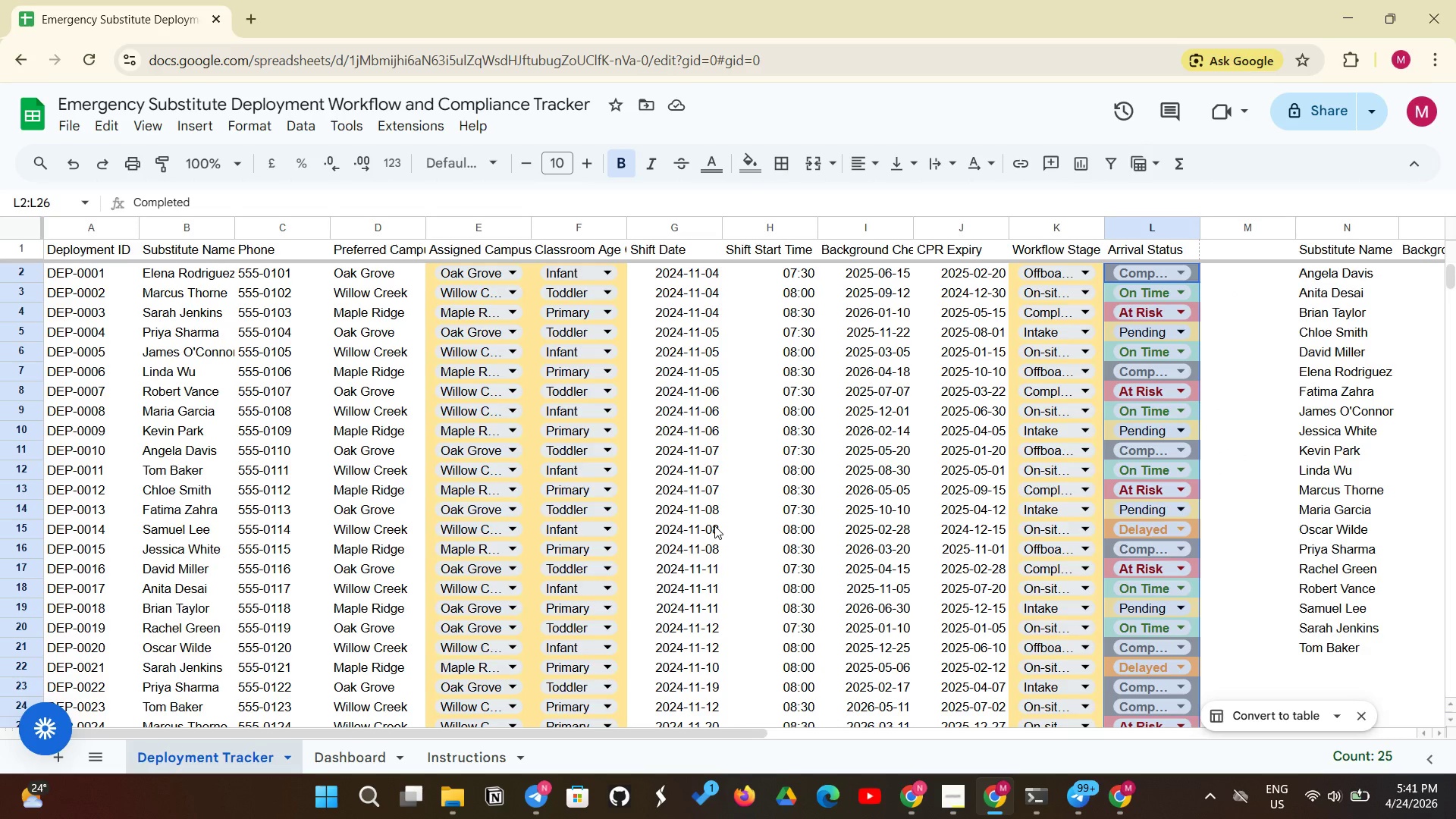 
left_click_drag(start_coordinate=[124, 249], to_coordinate=[1213, 442])
 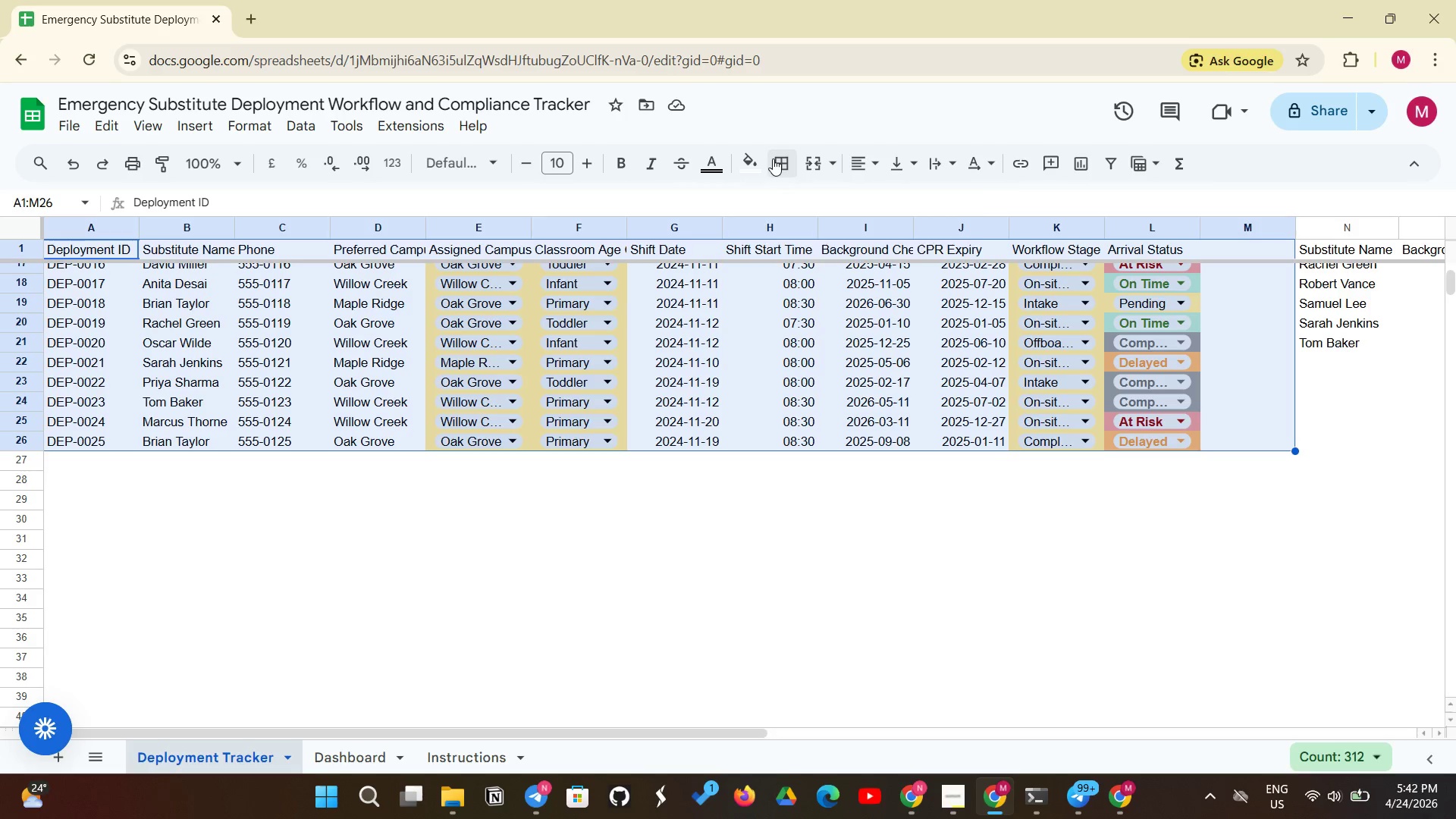 
left_click([773, 158])
 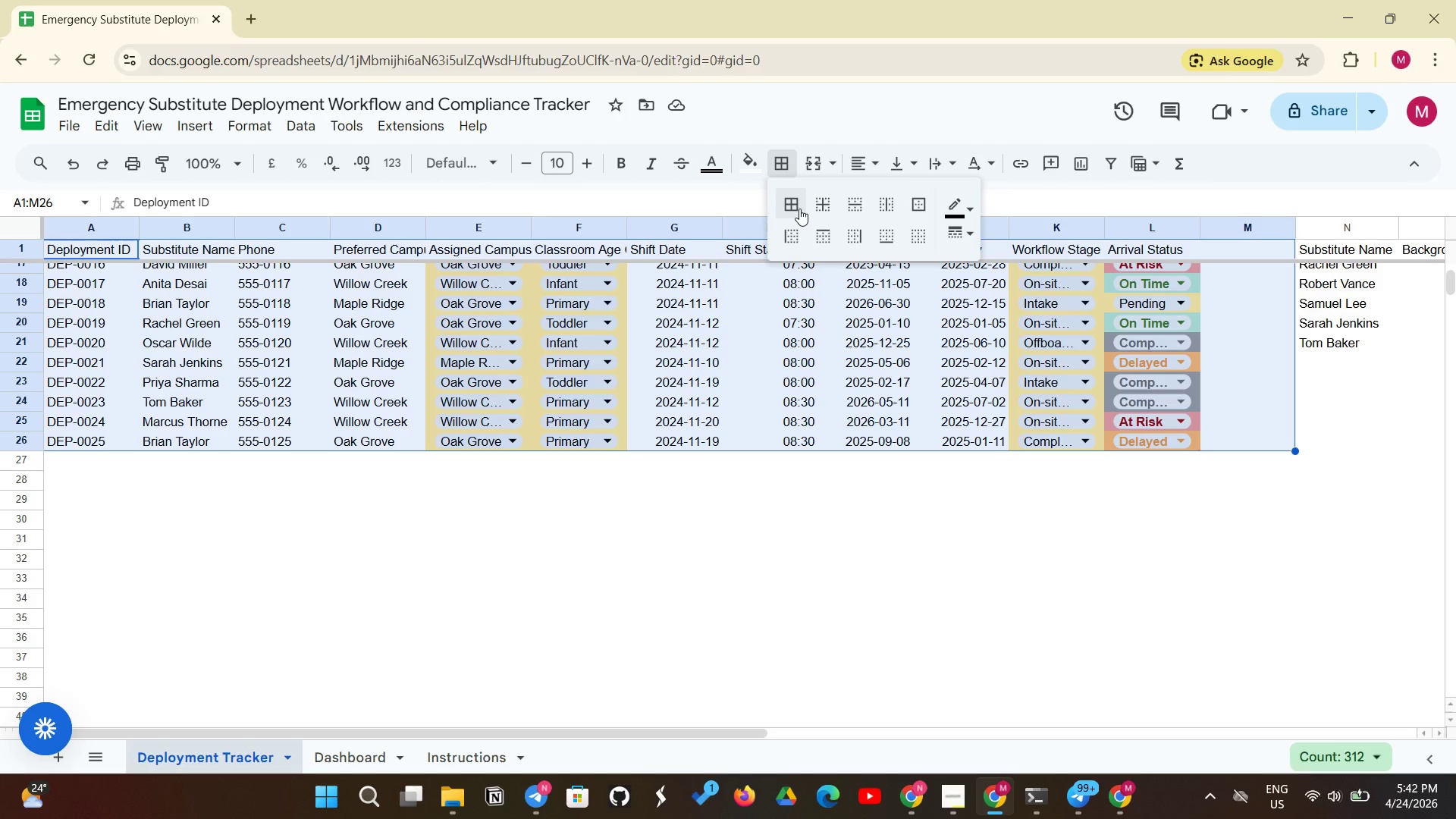 
left_click([799, 209])
 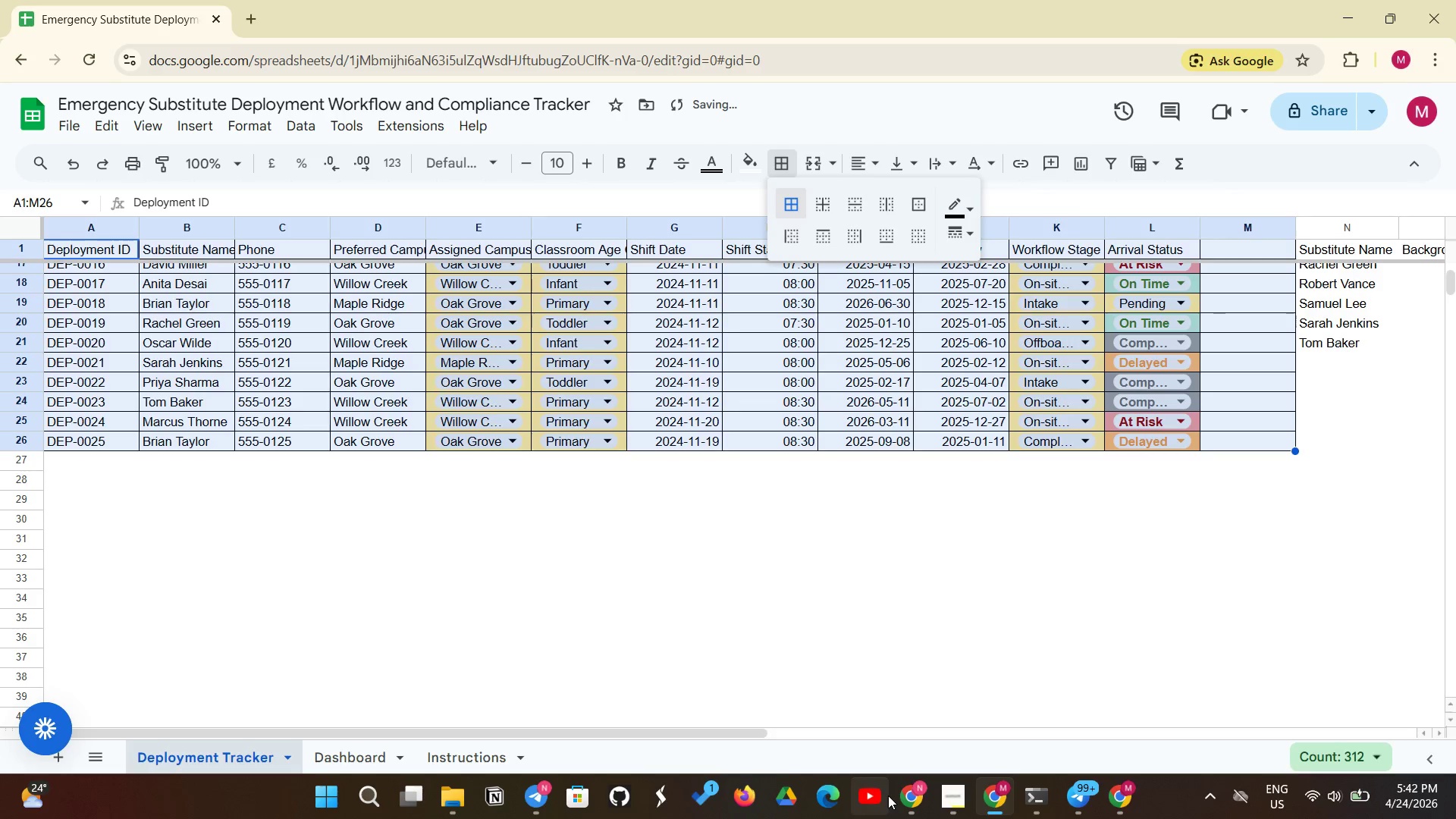 
left_click([888, 795])
 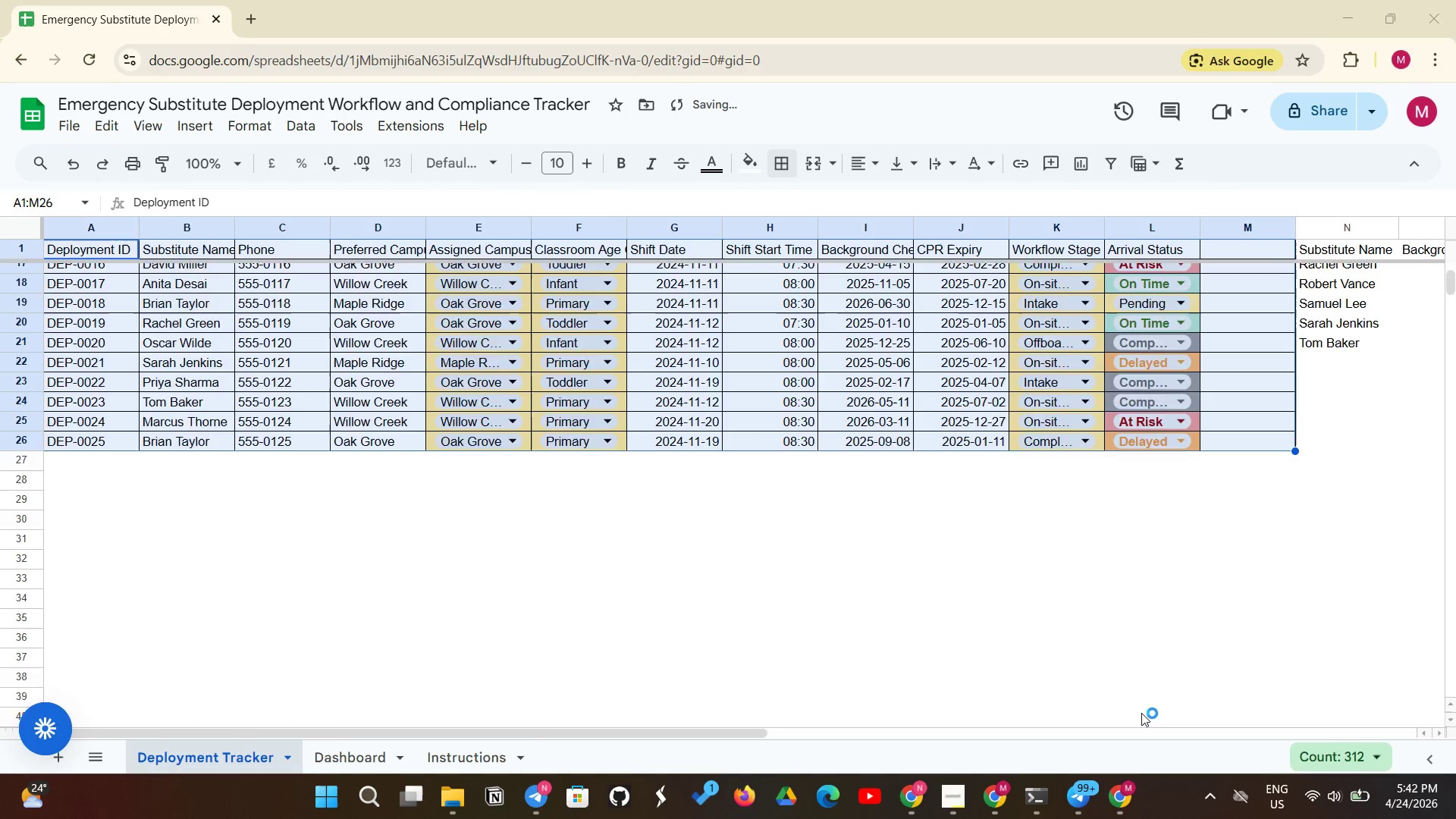 
scroll: coordinate [1141, 713], scroll_direction: up, amount: 13.0
 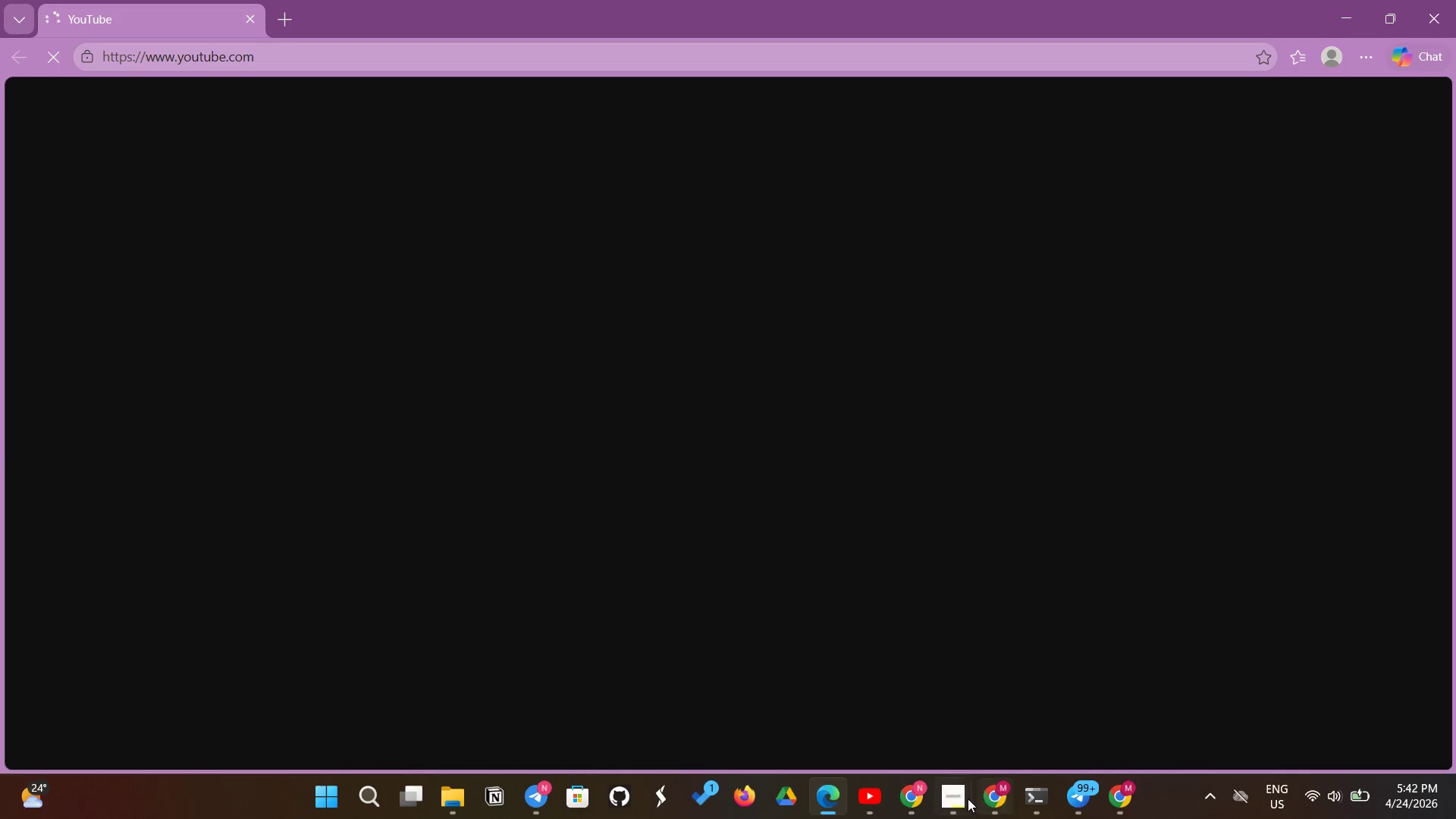 
left_click([954, 808])
 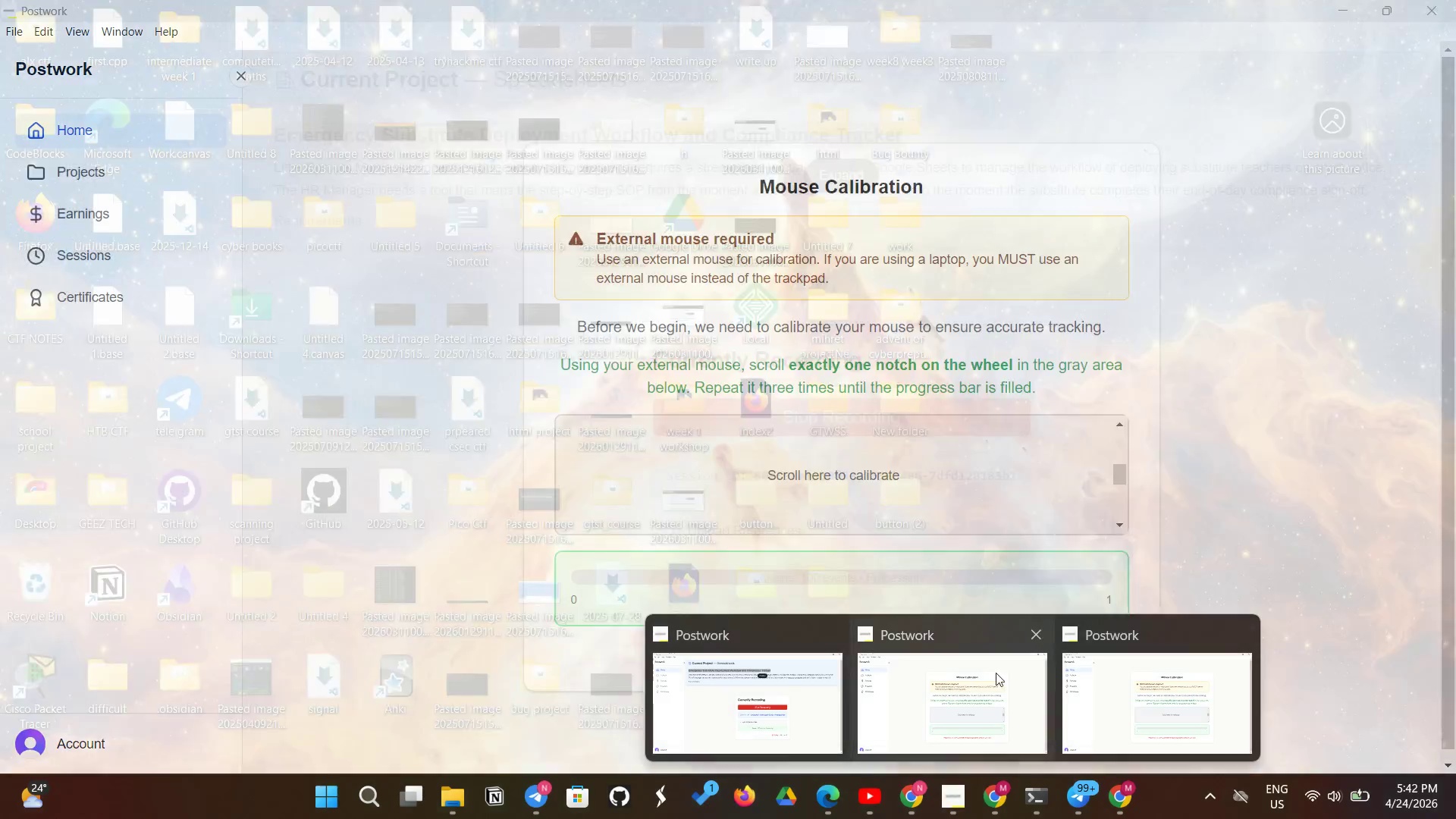 
left_click([1032, 630])
 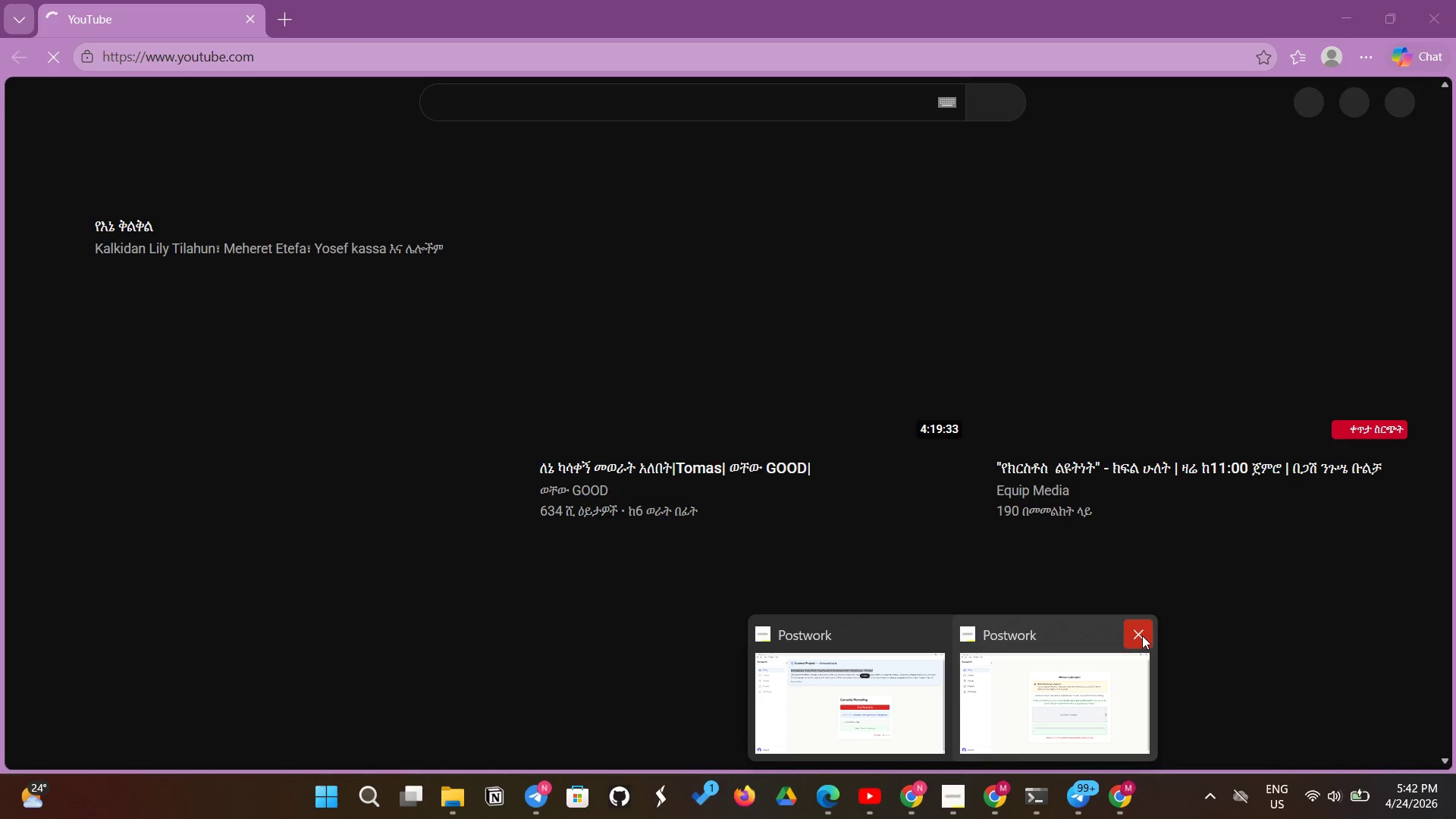 
left_click([1142, 635])
 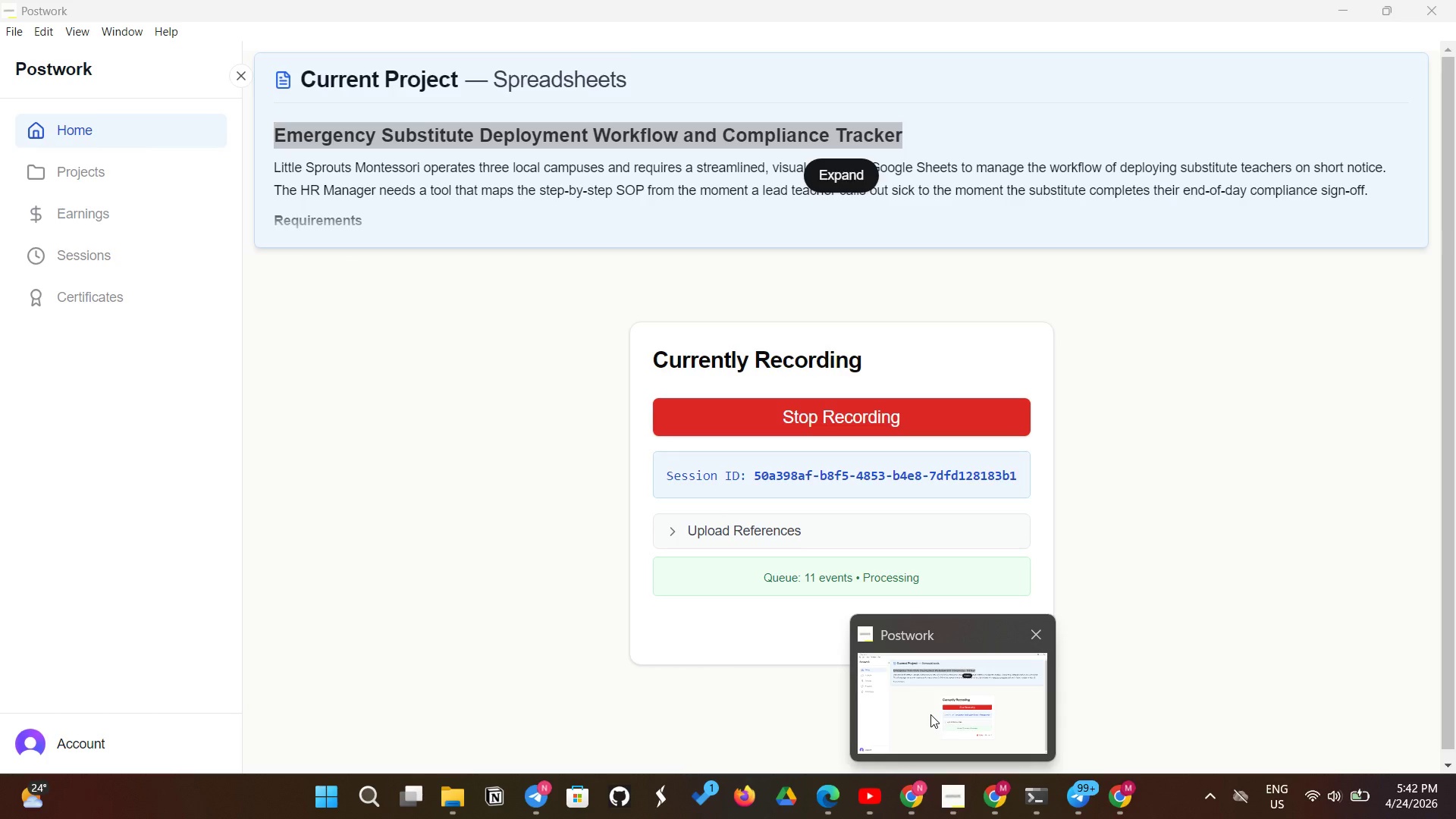 
left_click([930, 714])